 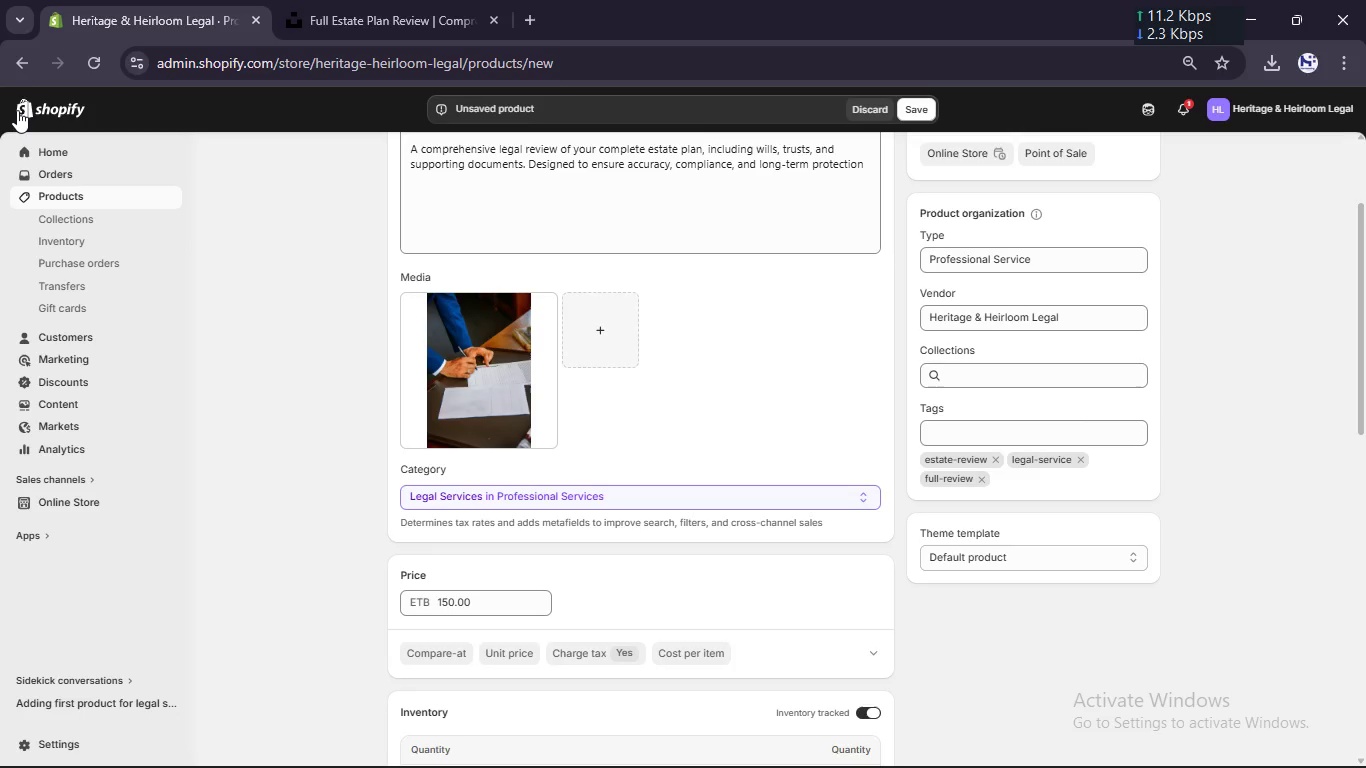 
scroll: coordinate [490, 373], scroll_direction: up, amount: 19.0
 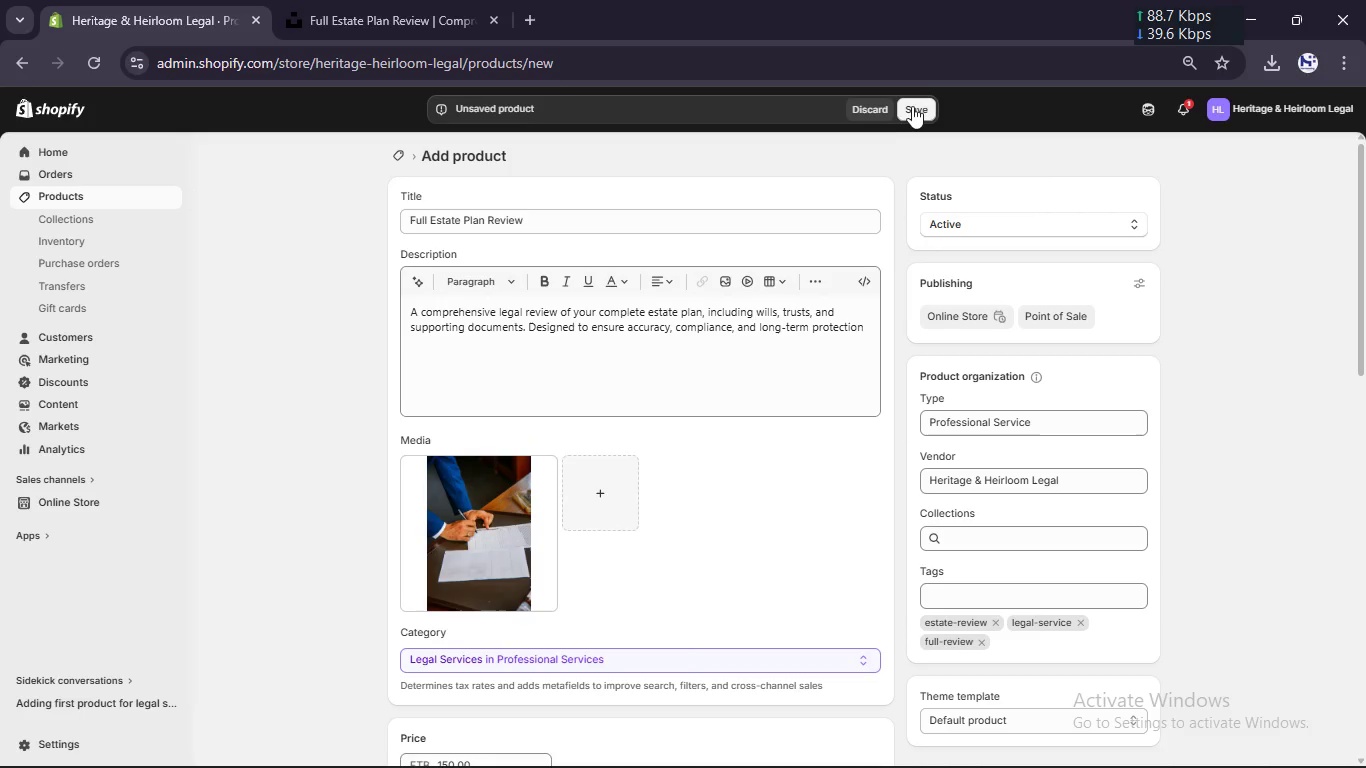 
left_click([916, 105])
 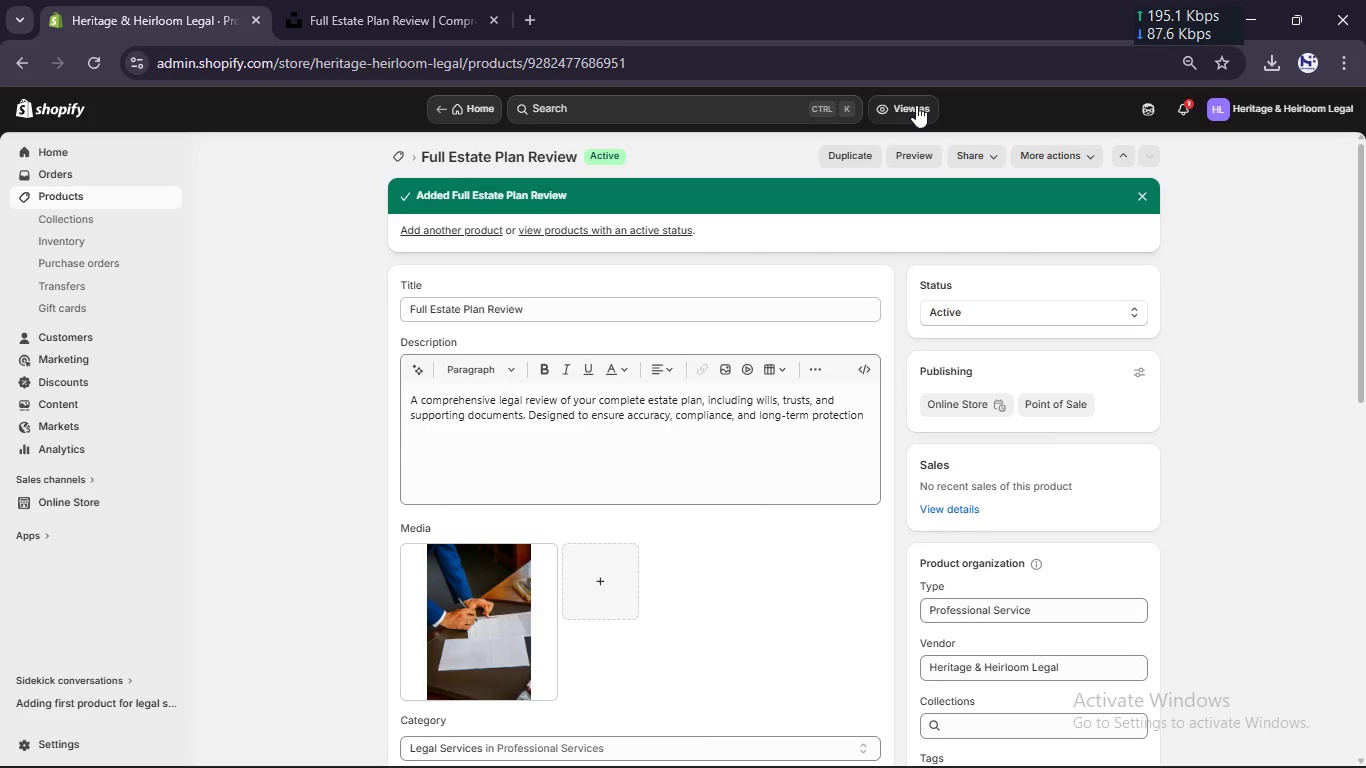 
wait(48.99)
 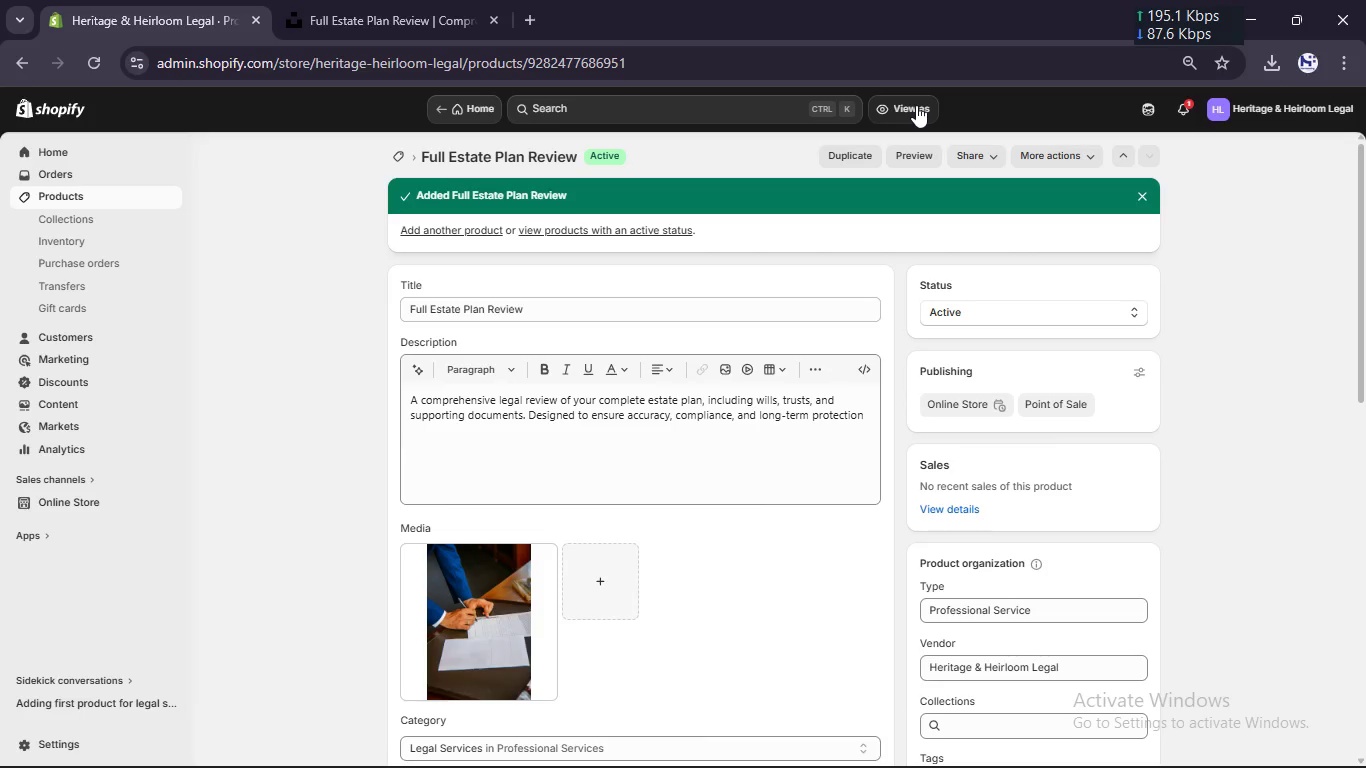 
left_click([101, 191])
 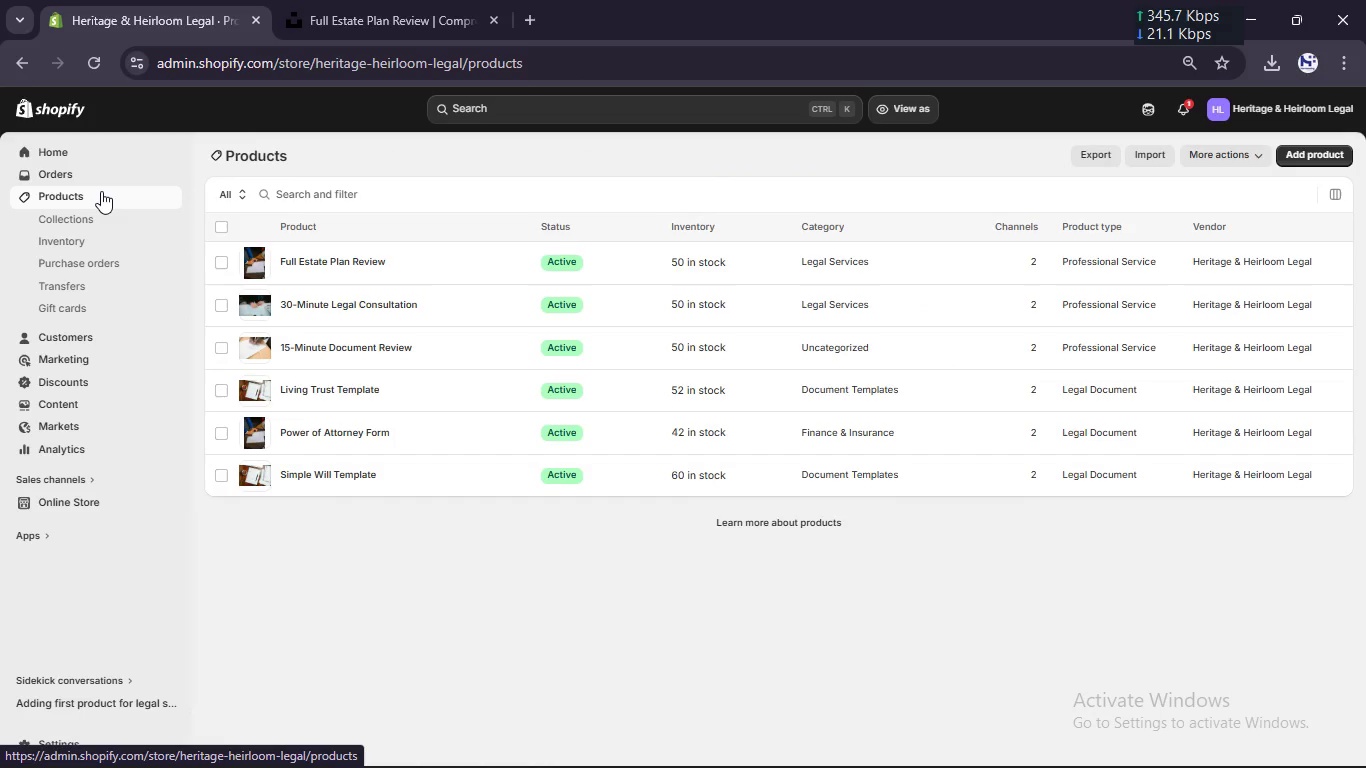 
wait(10.25)
 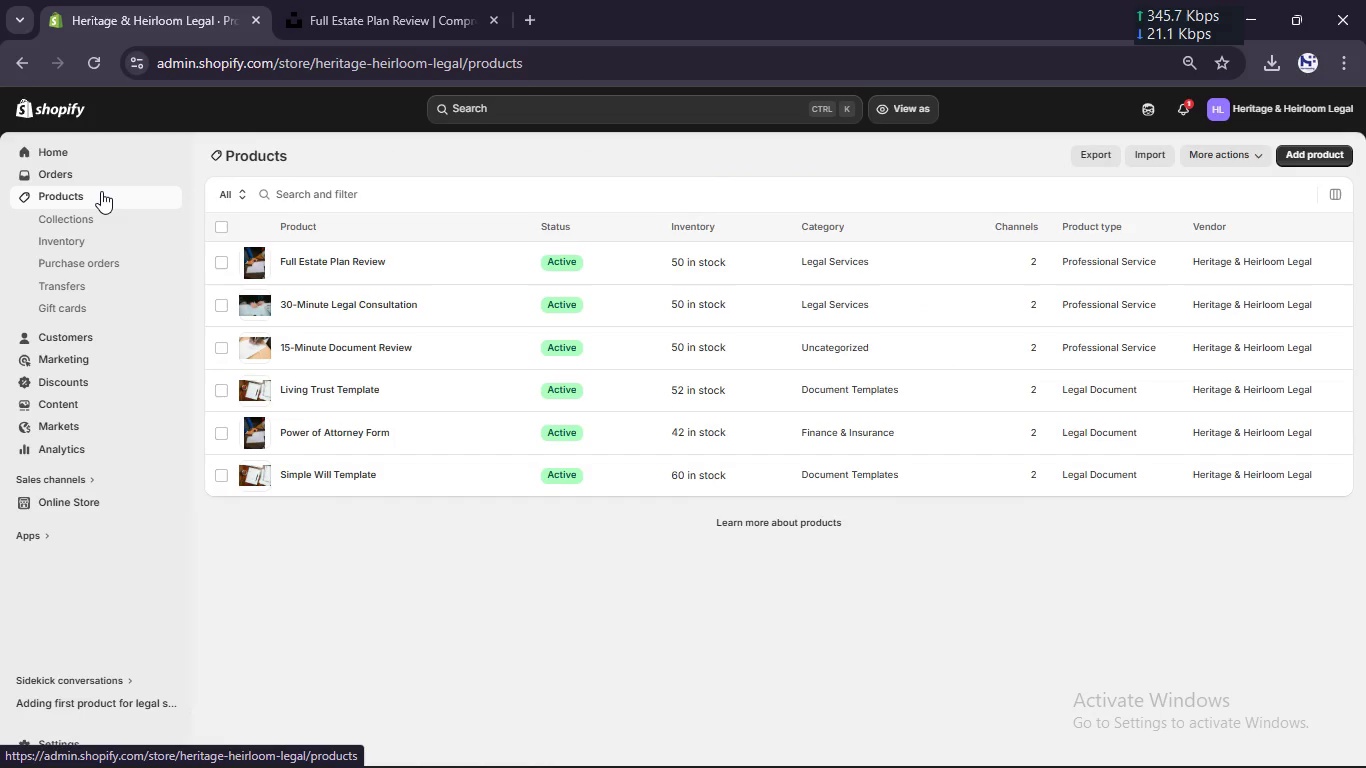 
left_click([43, 743])
 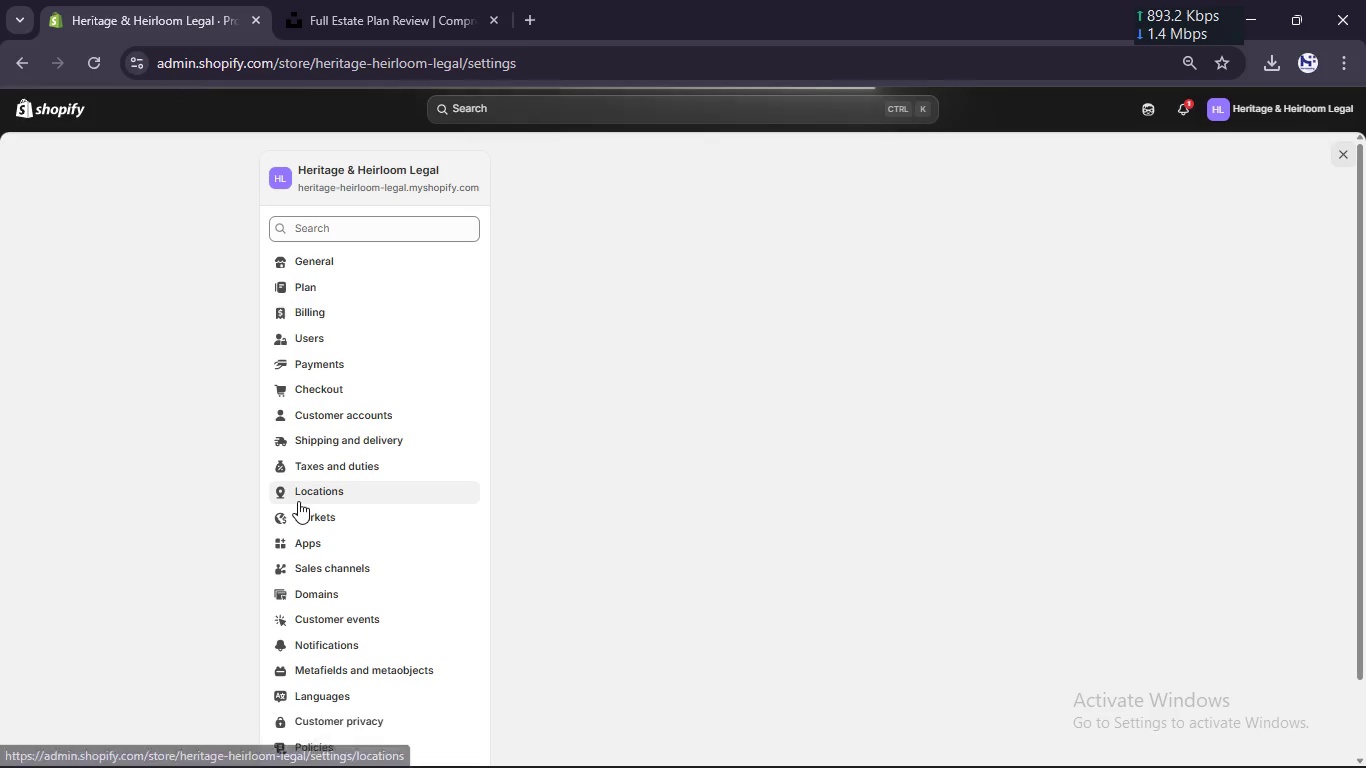 
scroll: coordinate [368, 480], scroll_direction: down, amount: 5.0
 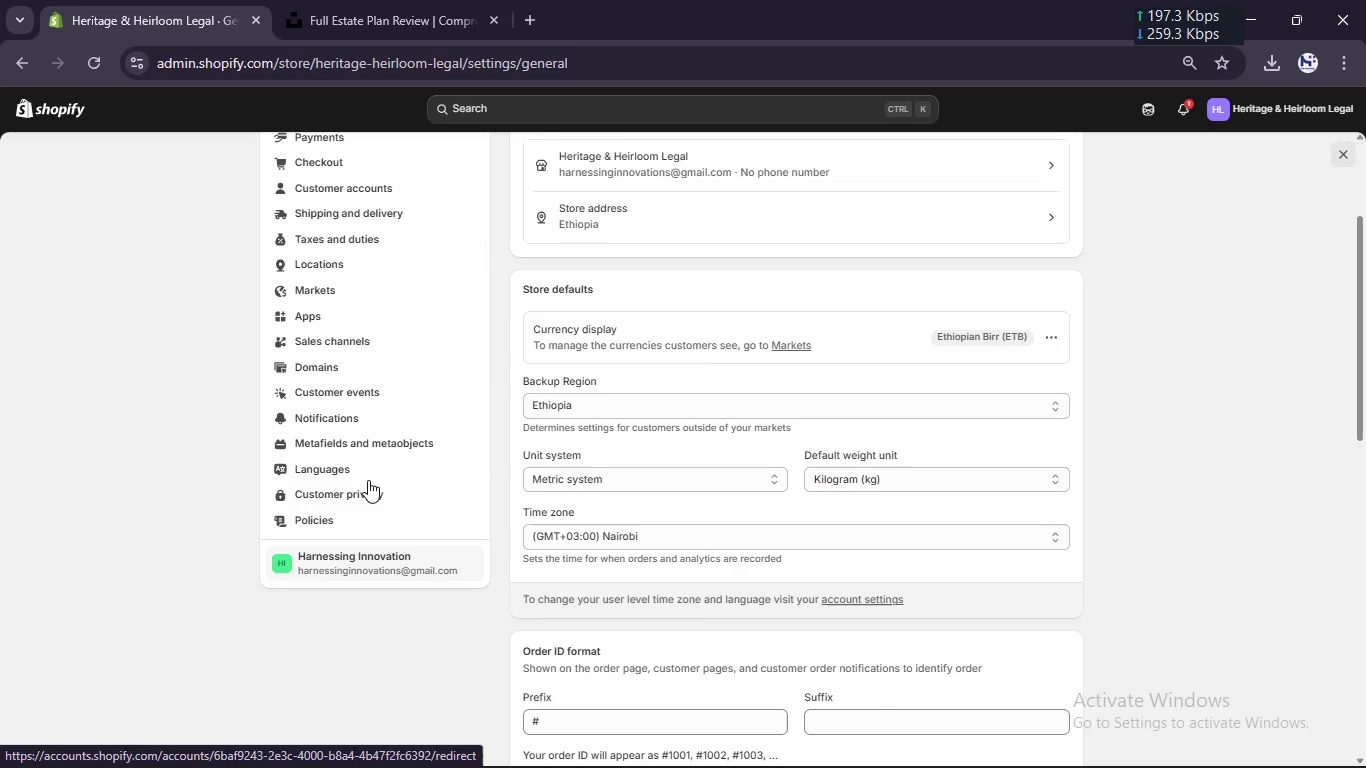 
scroll: coordinate [382, 300], scroll_direction: up, amount: 2.0
 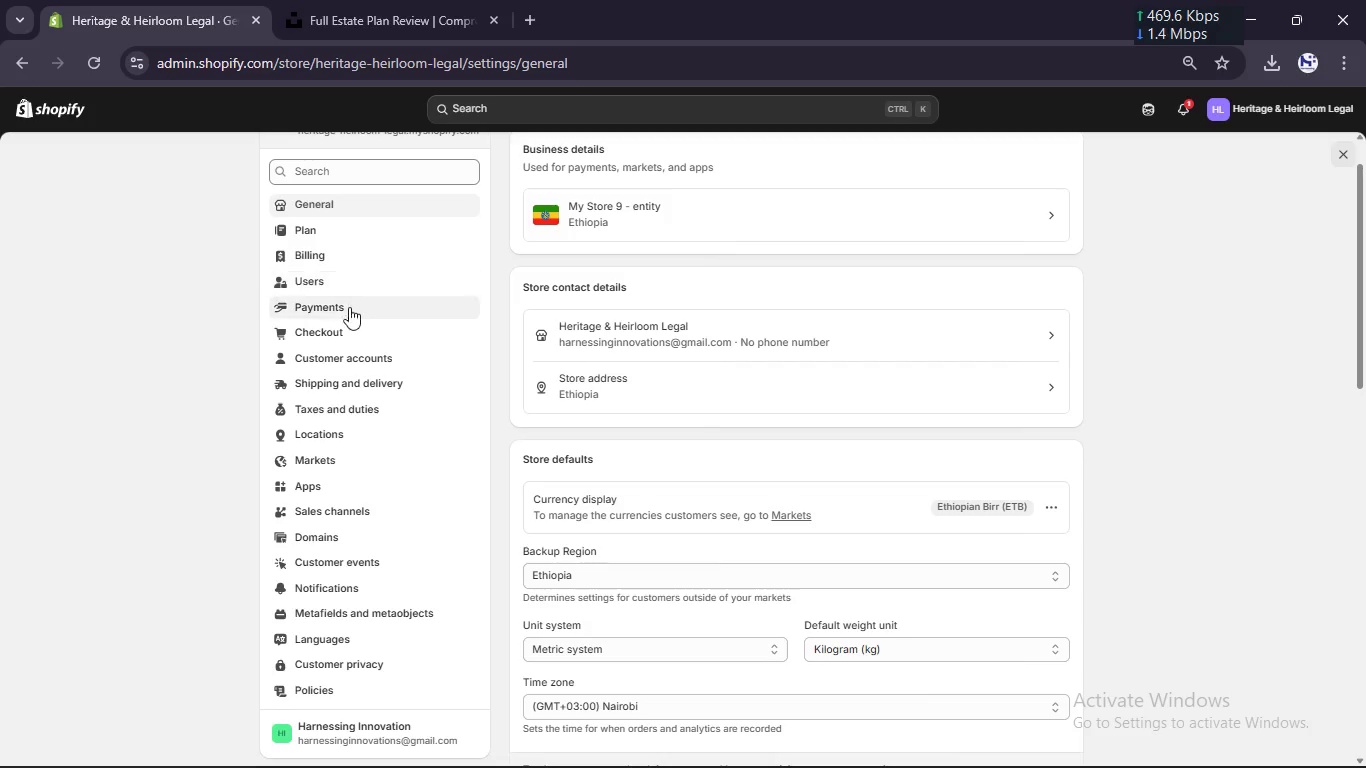 
left_click([349, 310])
 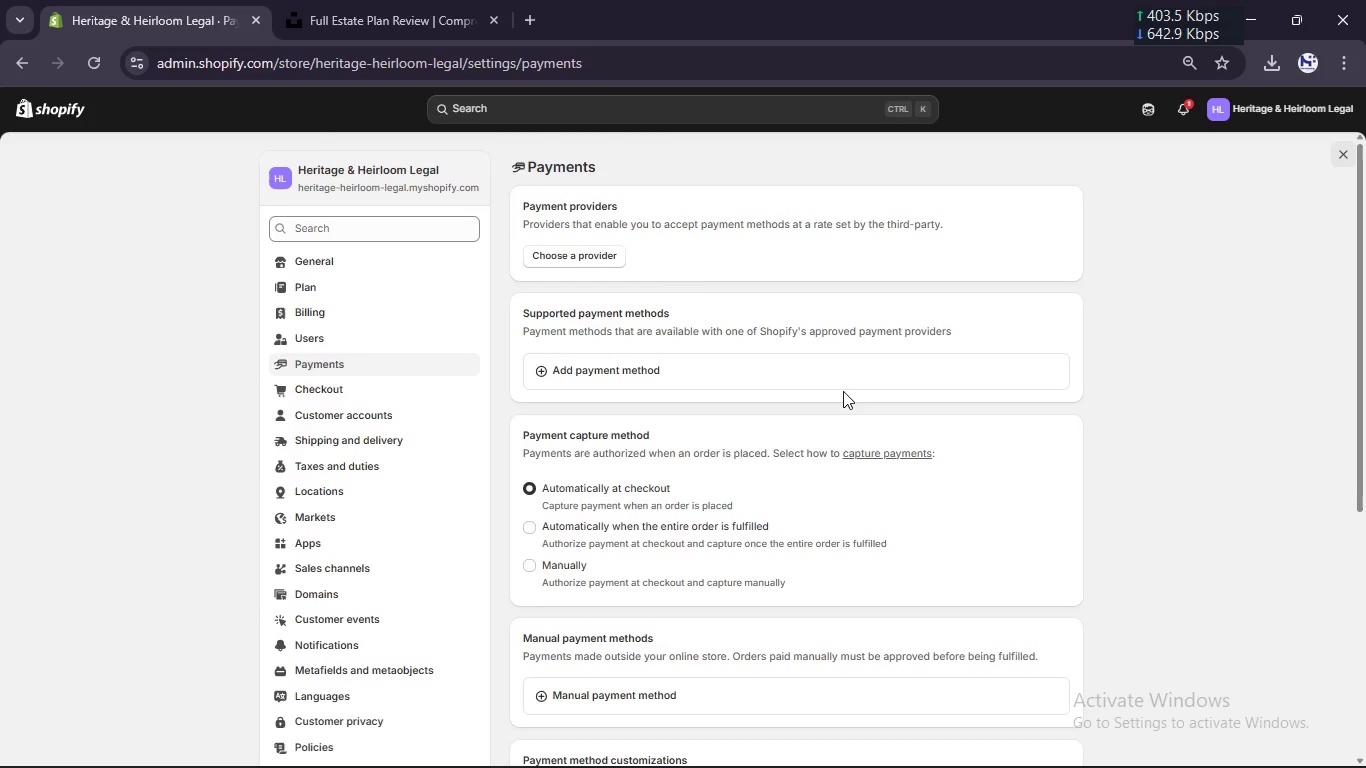 
wait(5.75)
 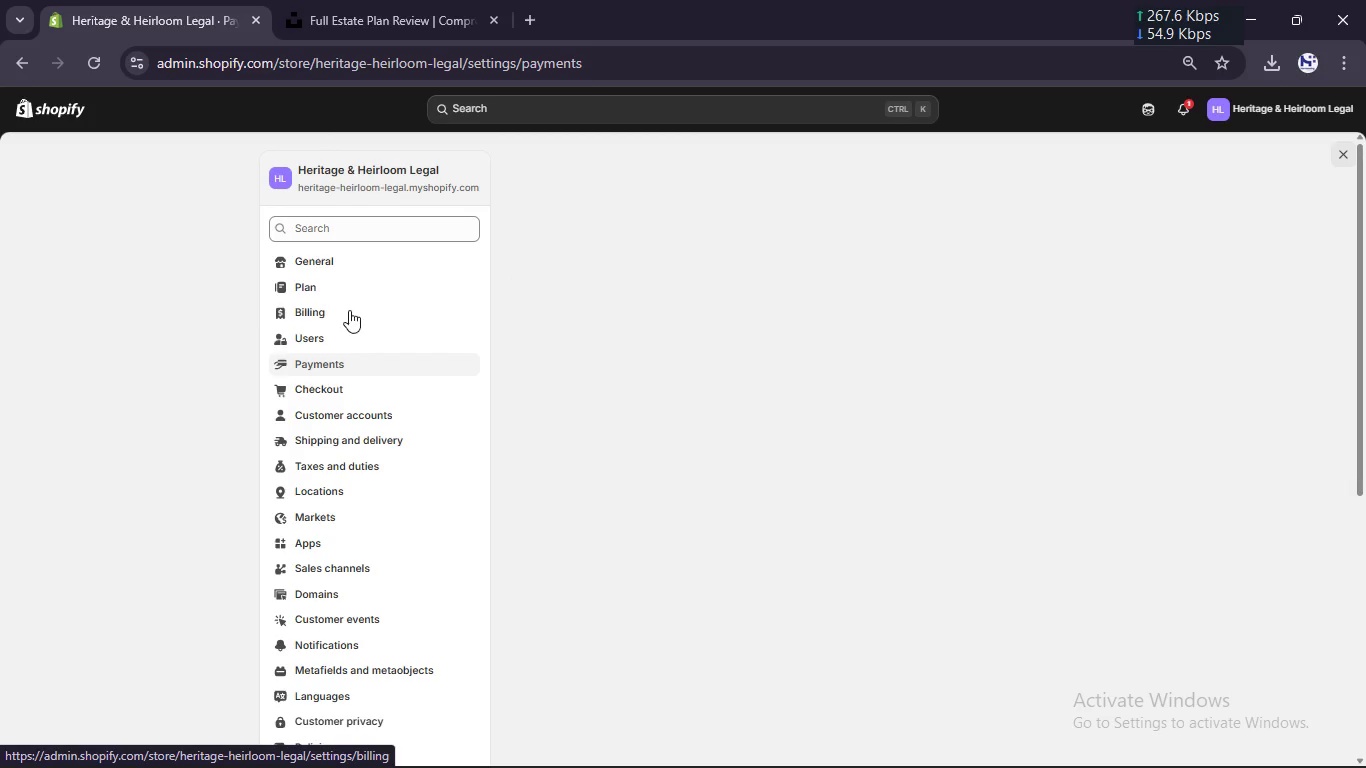 
scroll: coordinate [843, 391], scroll_direction: down, amount: 4.0
 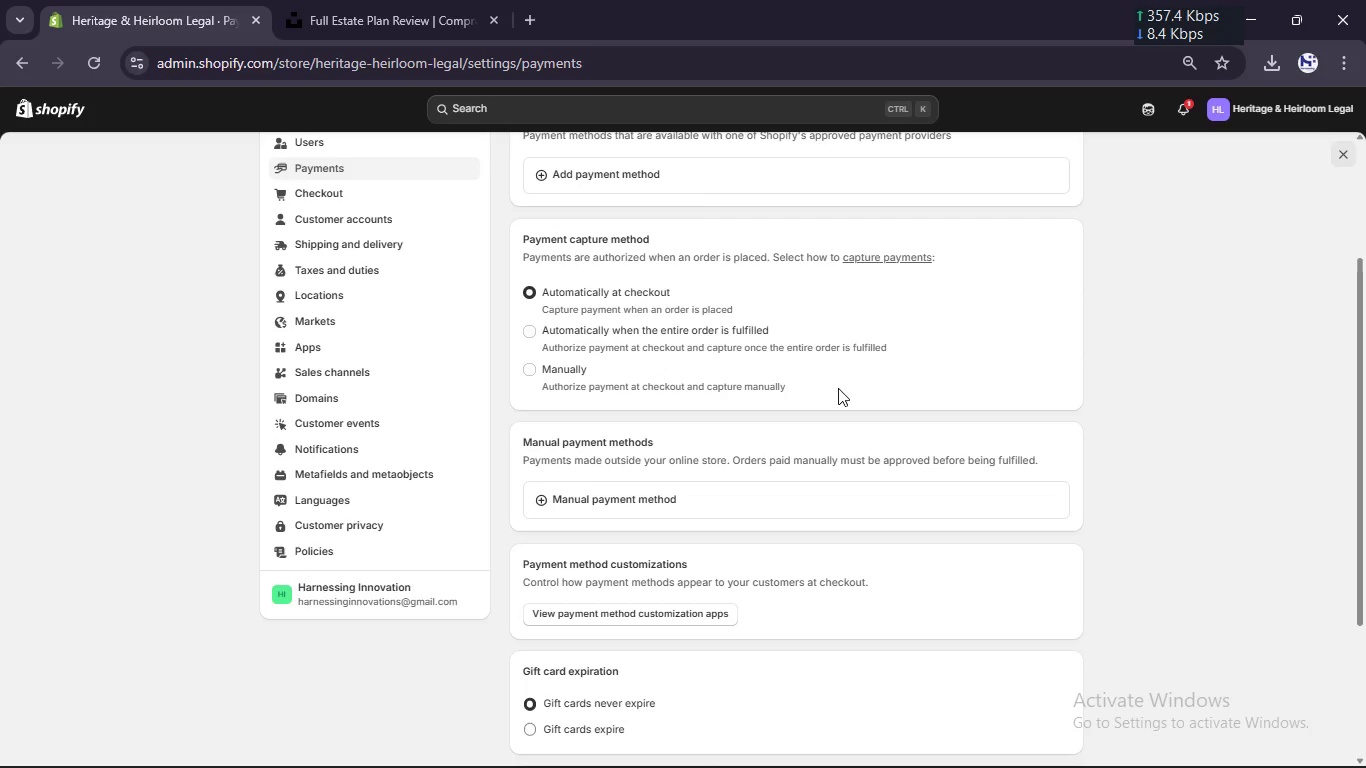 
scroll: coordinate [818, 370], scroll_direction: up, amount: 2.0
 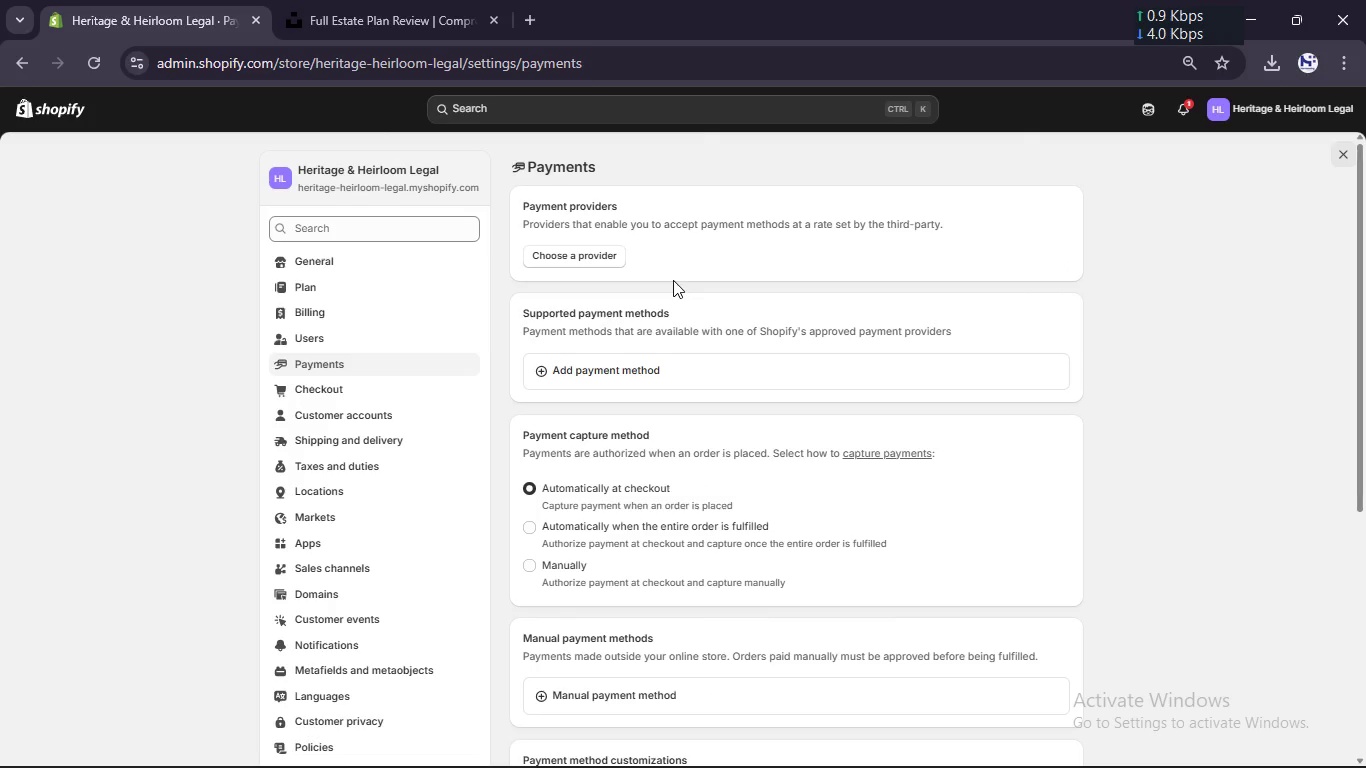 
scroll: coordinate [673, 280], scroll_direction: down, amount: 1.0
 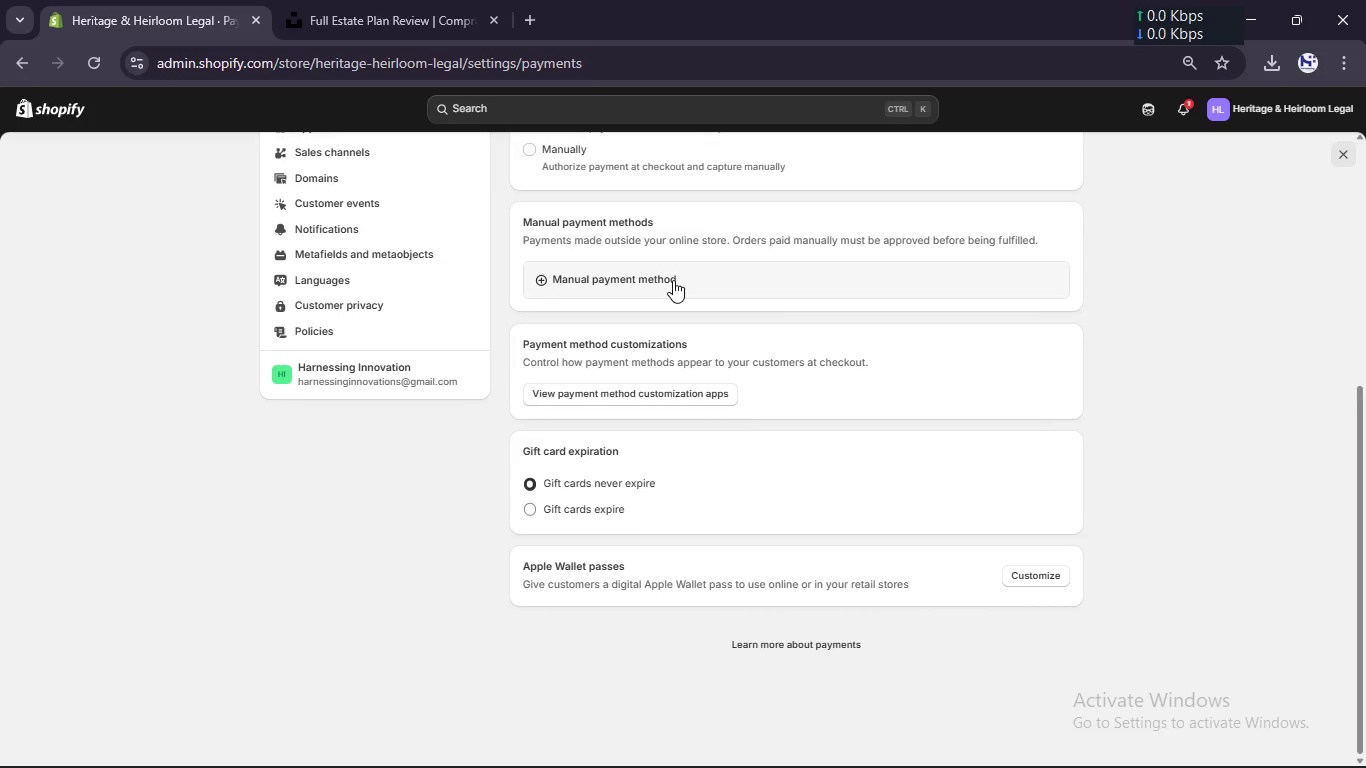 
wait(9.83)
 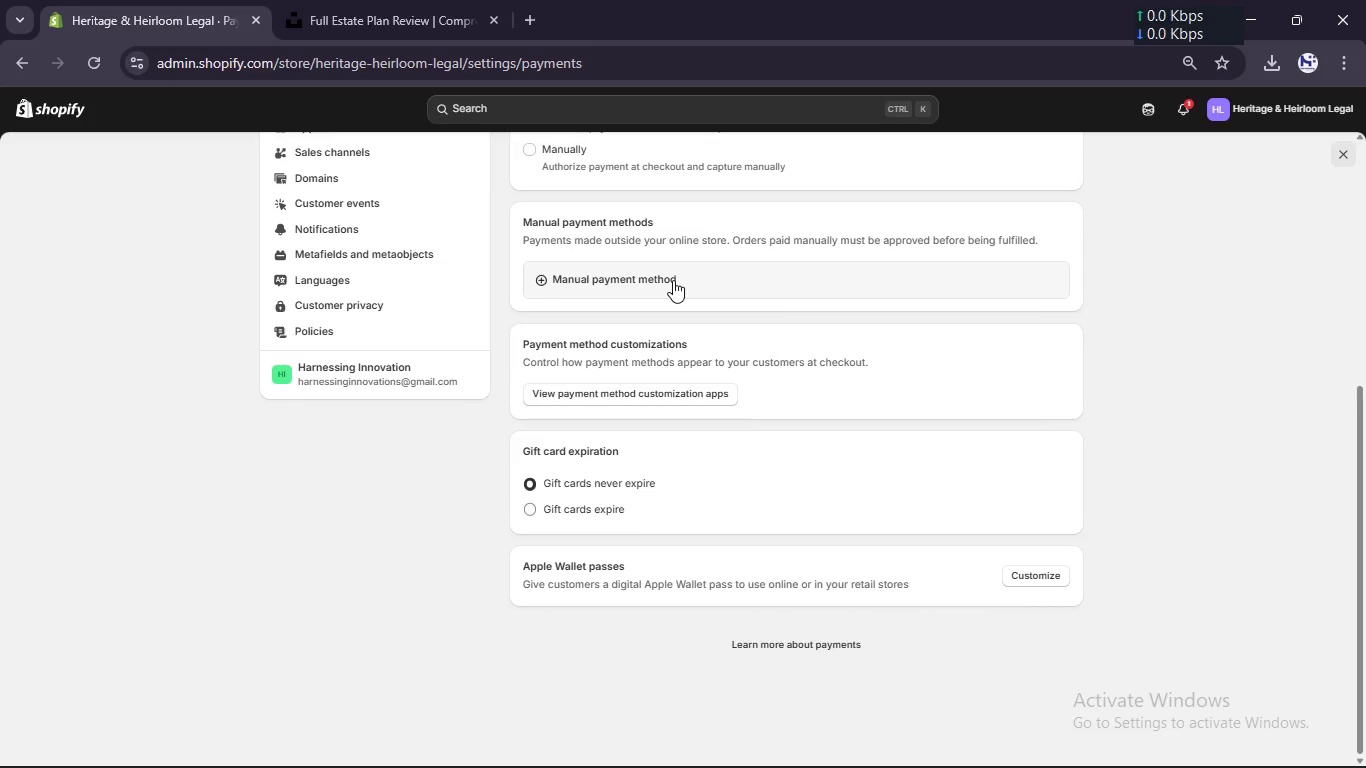 
scroll: coordinate [528, 326], scroll_direction: up, amount: 5.0
 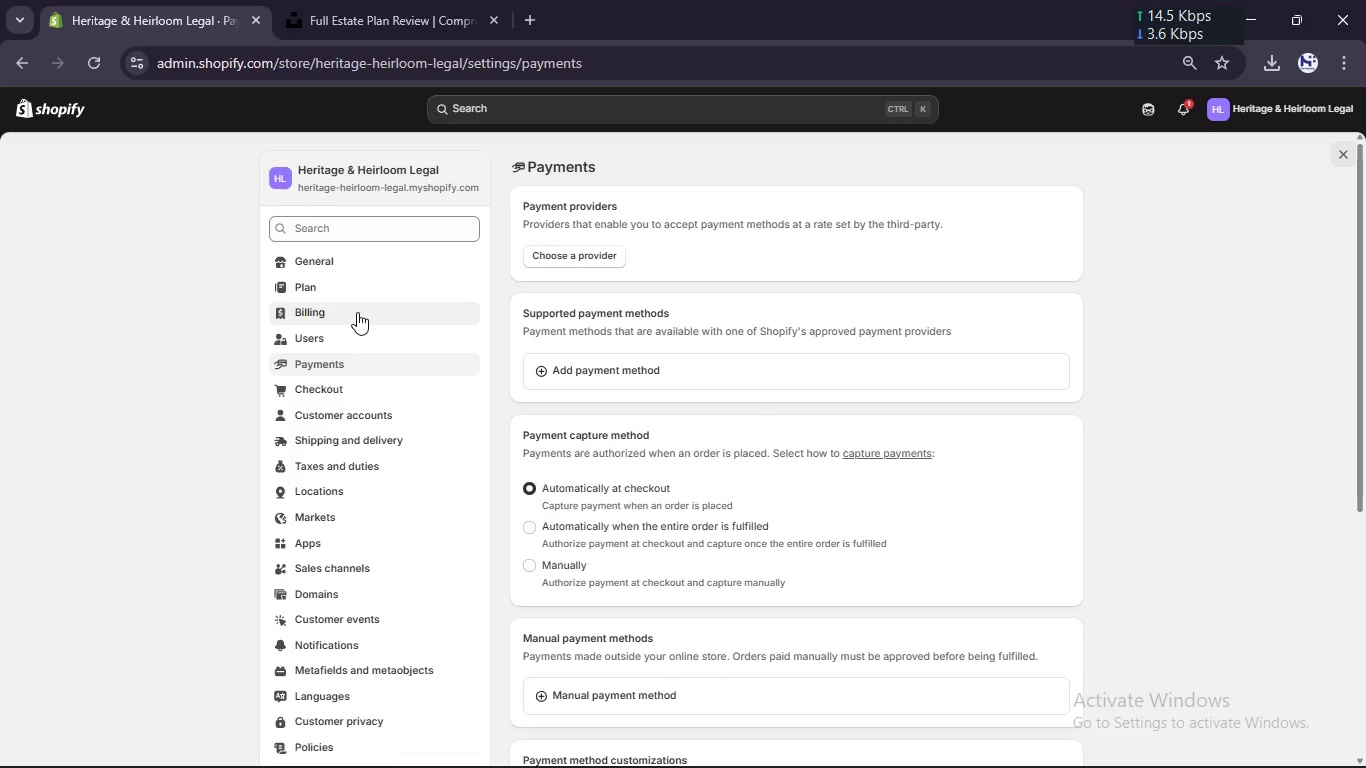 
scroll: coordinate [357, 312], scroll_direction: down, amount: 1.0
 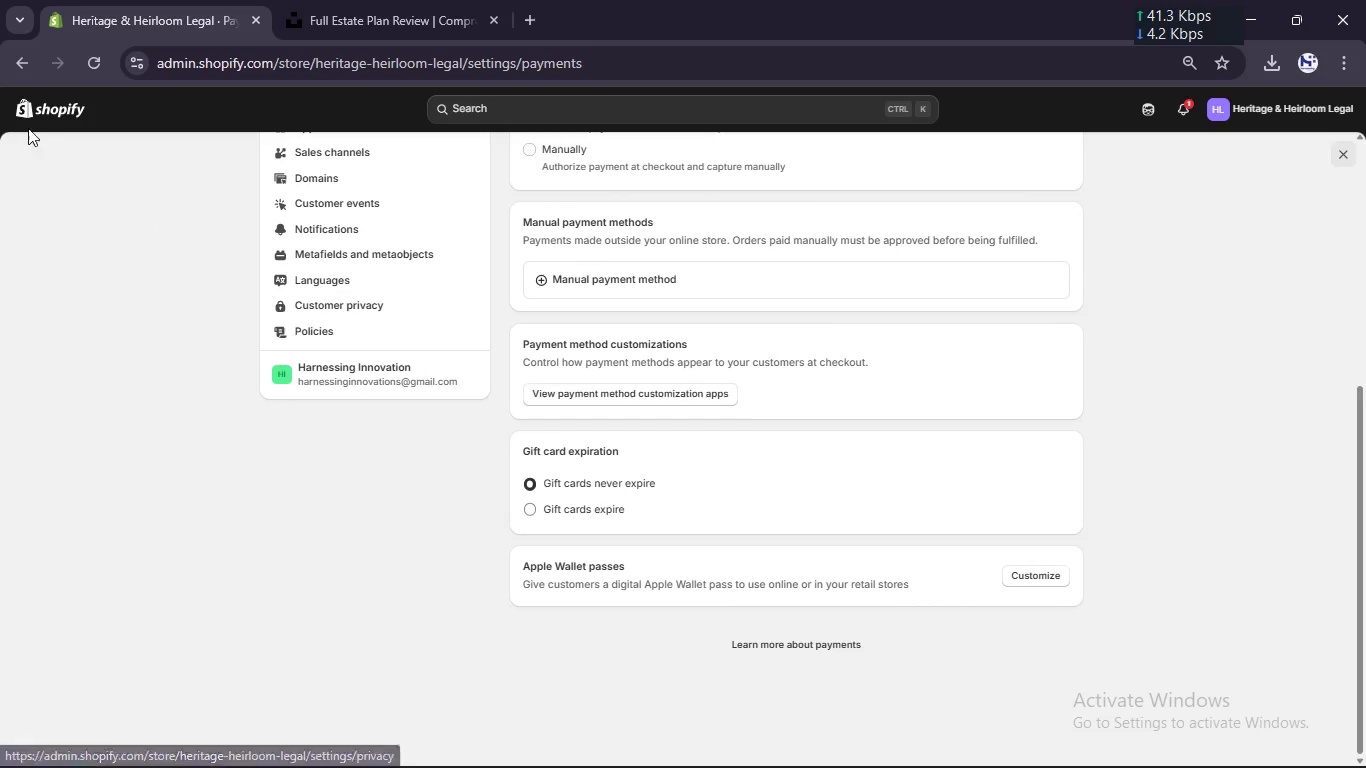 
left_click([53, 110])
 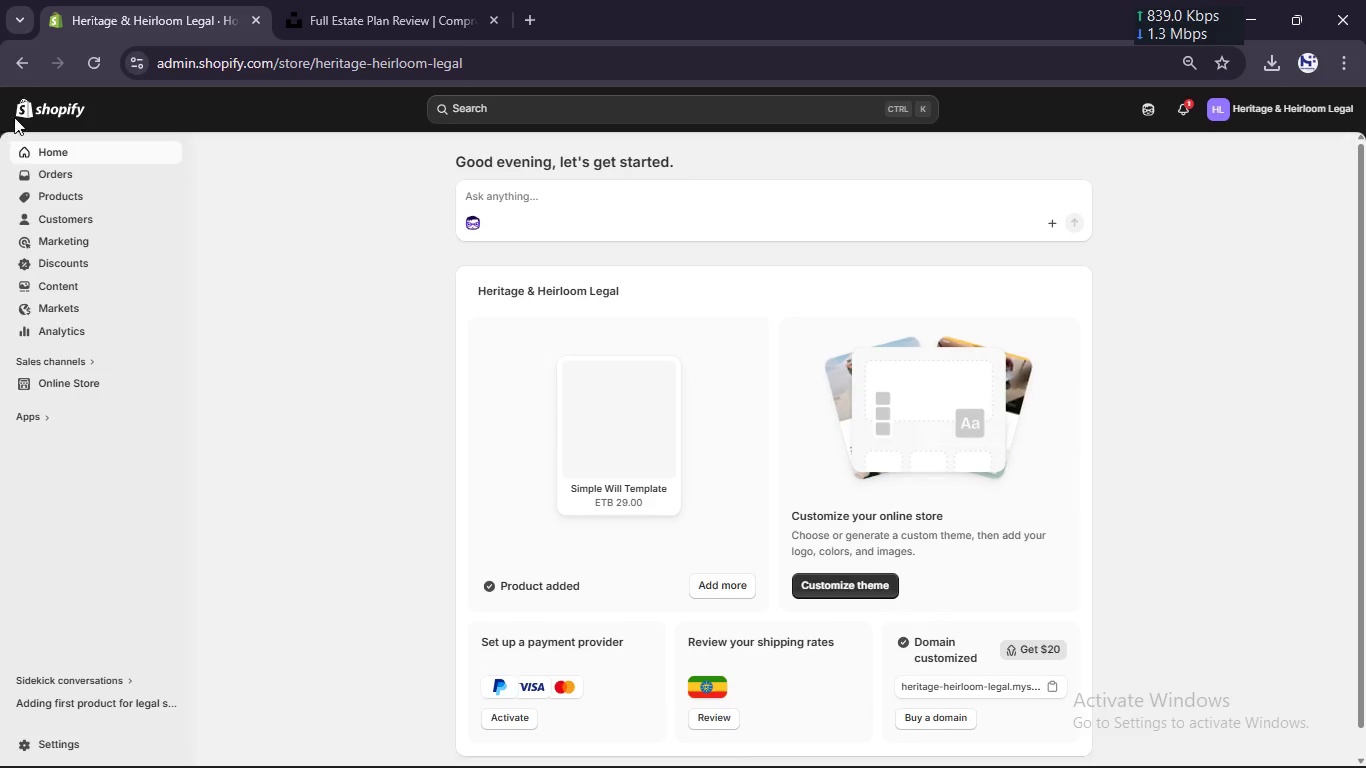 
left_click([47, 169])
 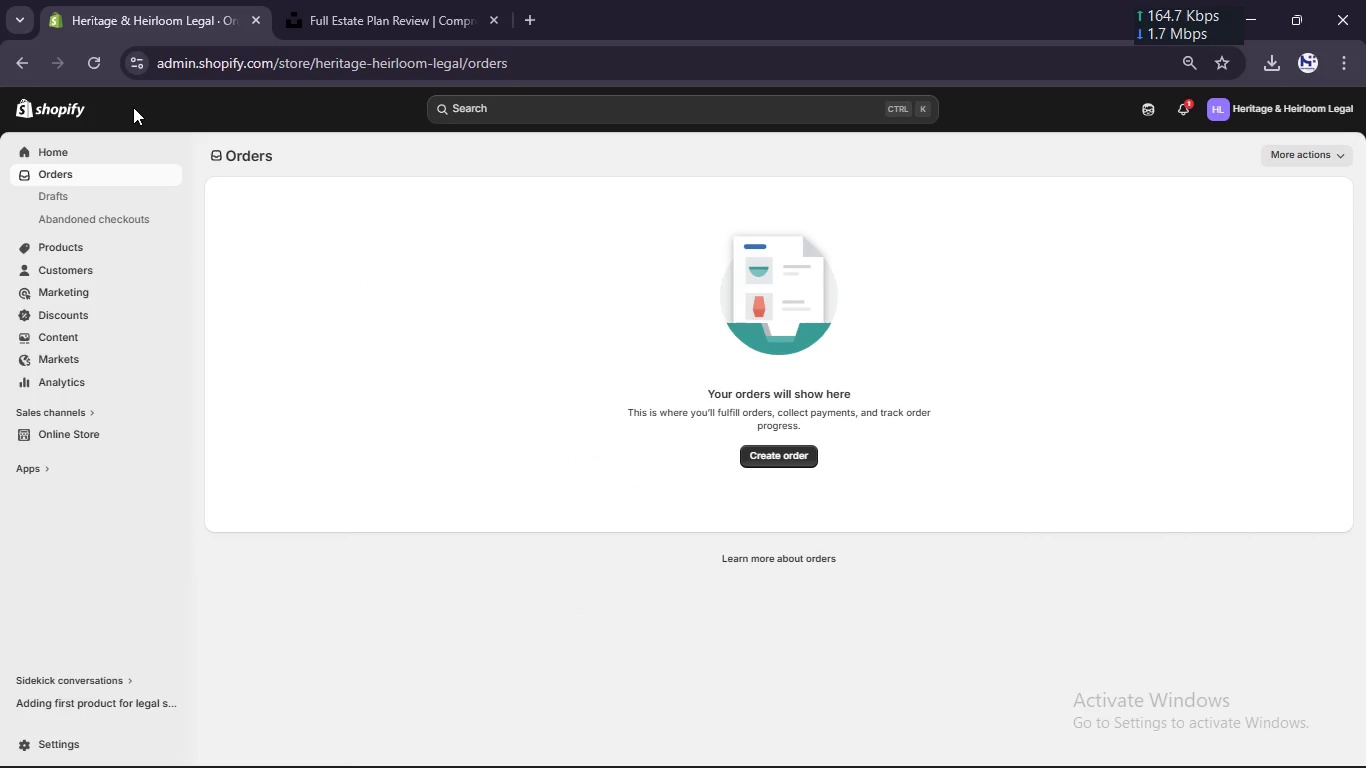 
wait(7.92)
 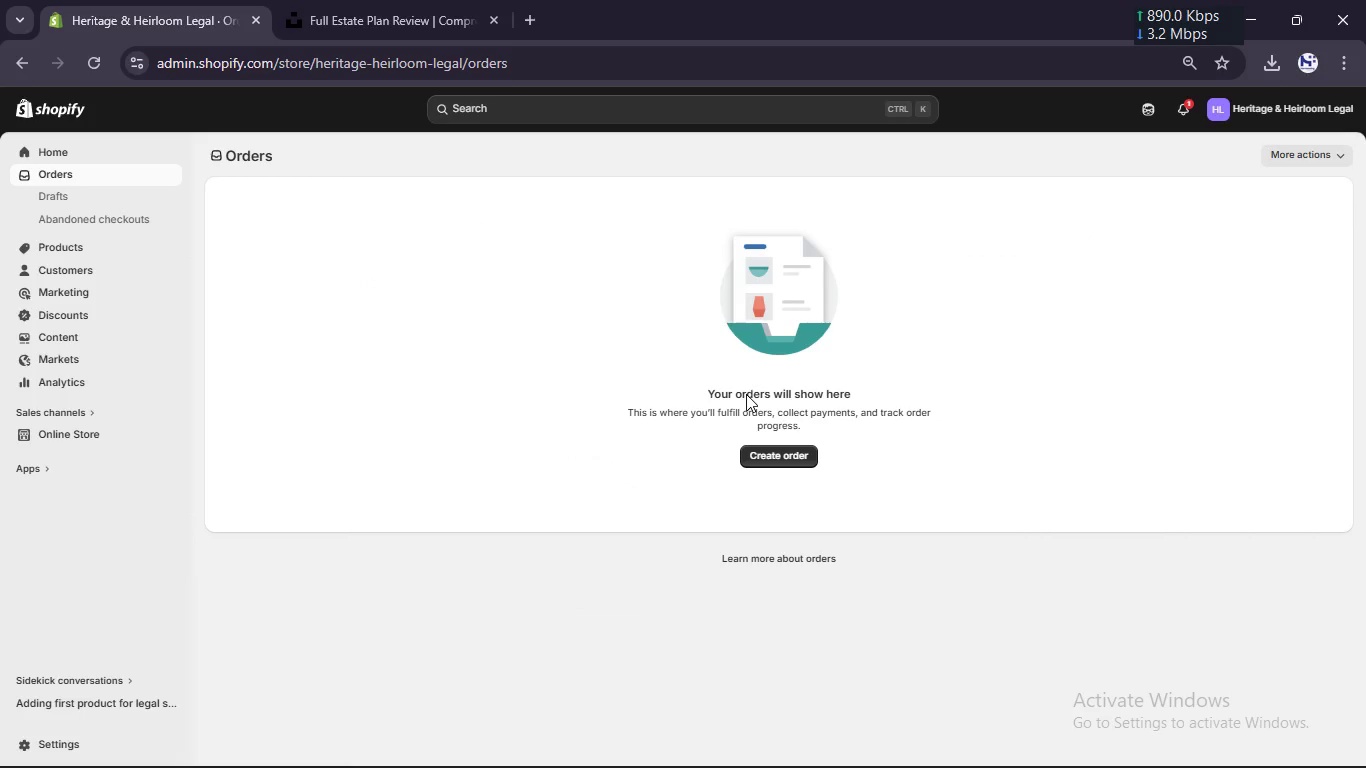 
left_click([72, 195])
 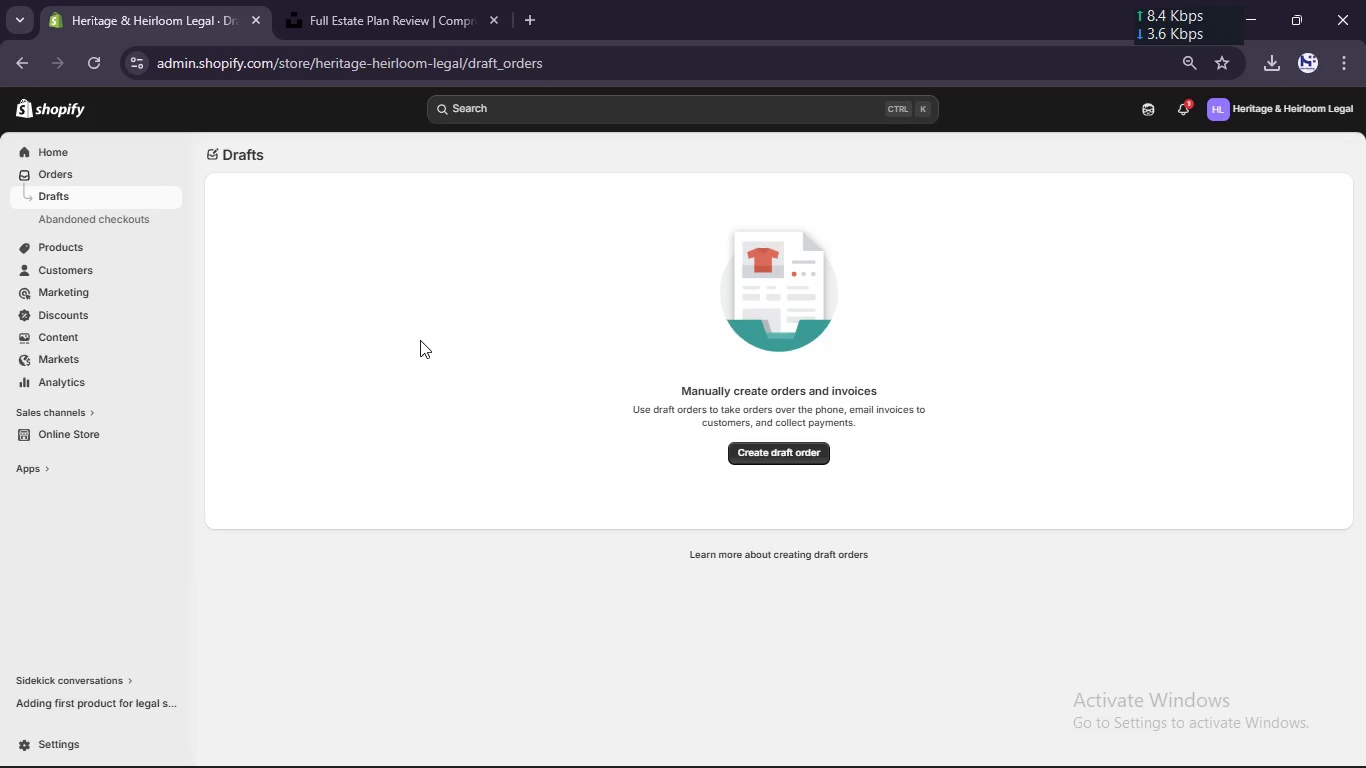 
wait(40.46)
 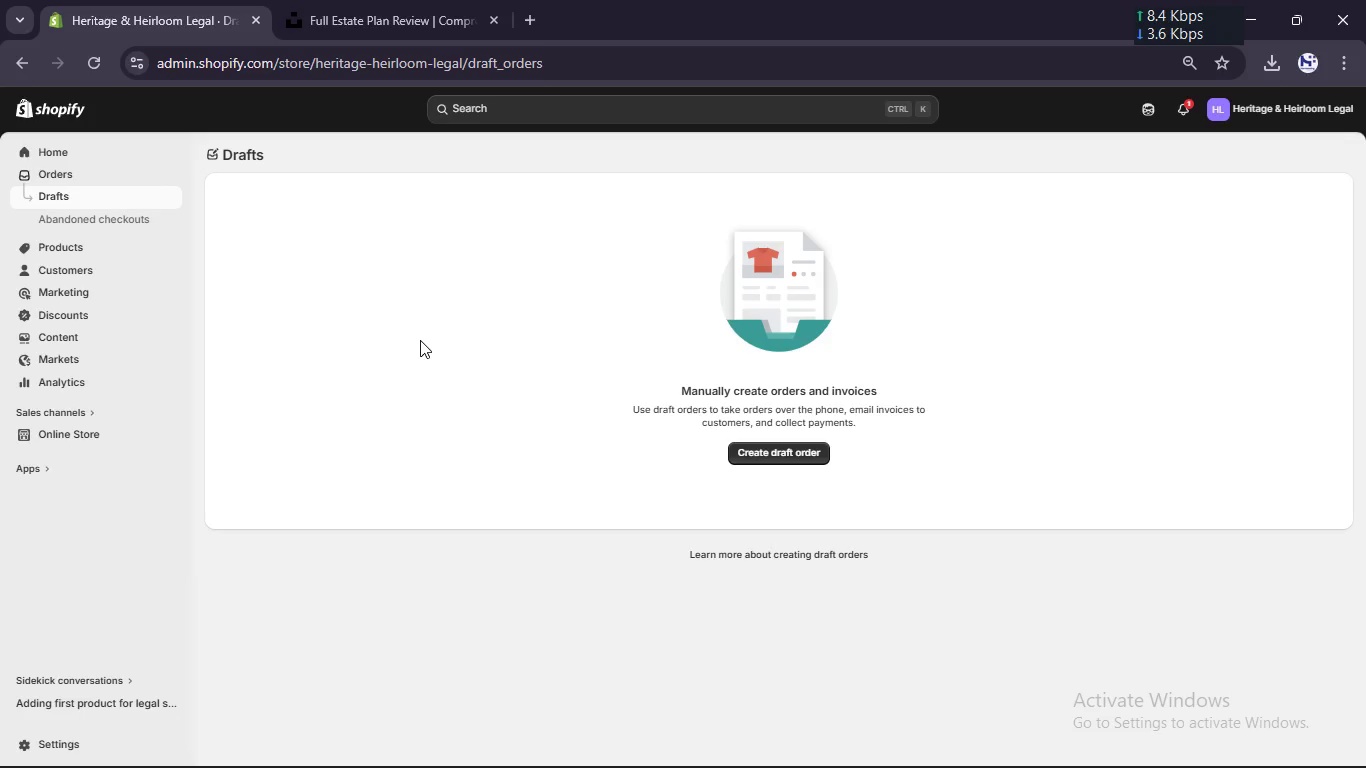 
mouse_move([120, 275])
 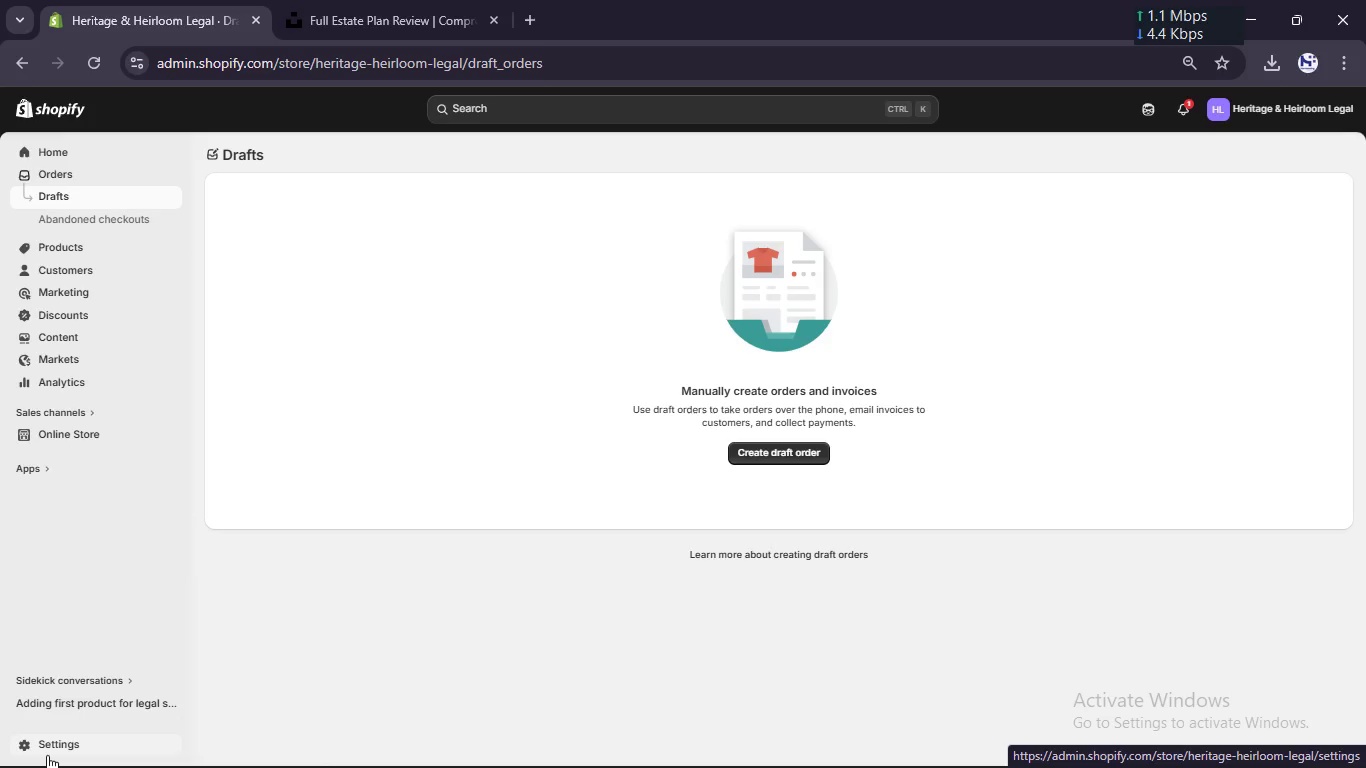 
wait(5.05)
 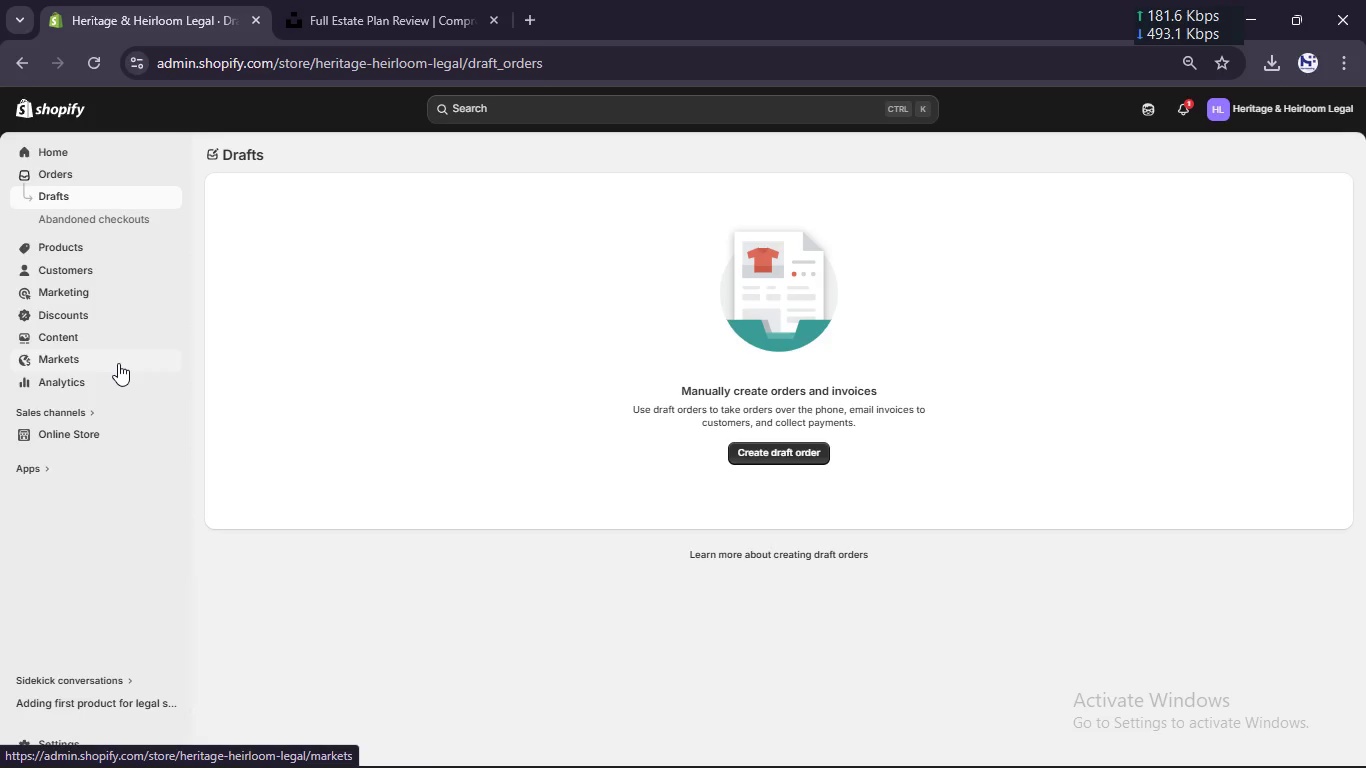 
left_click([49, 742])
 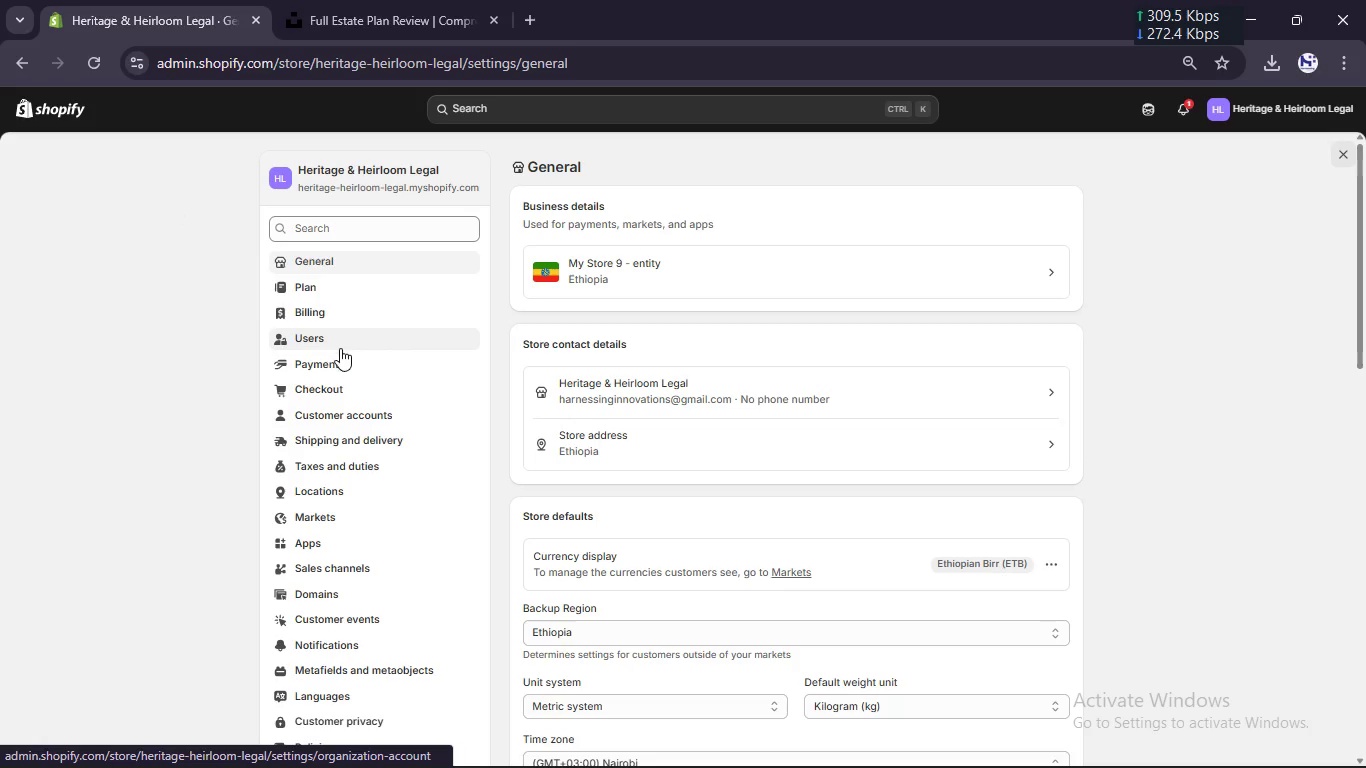 
wait(5.06)
 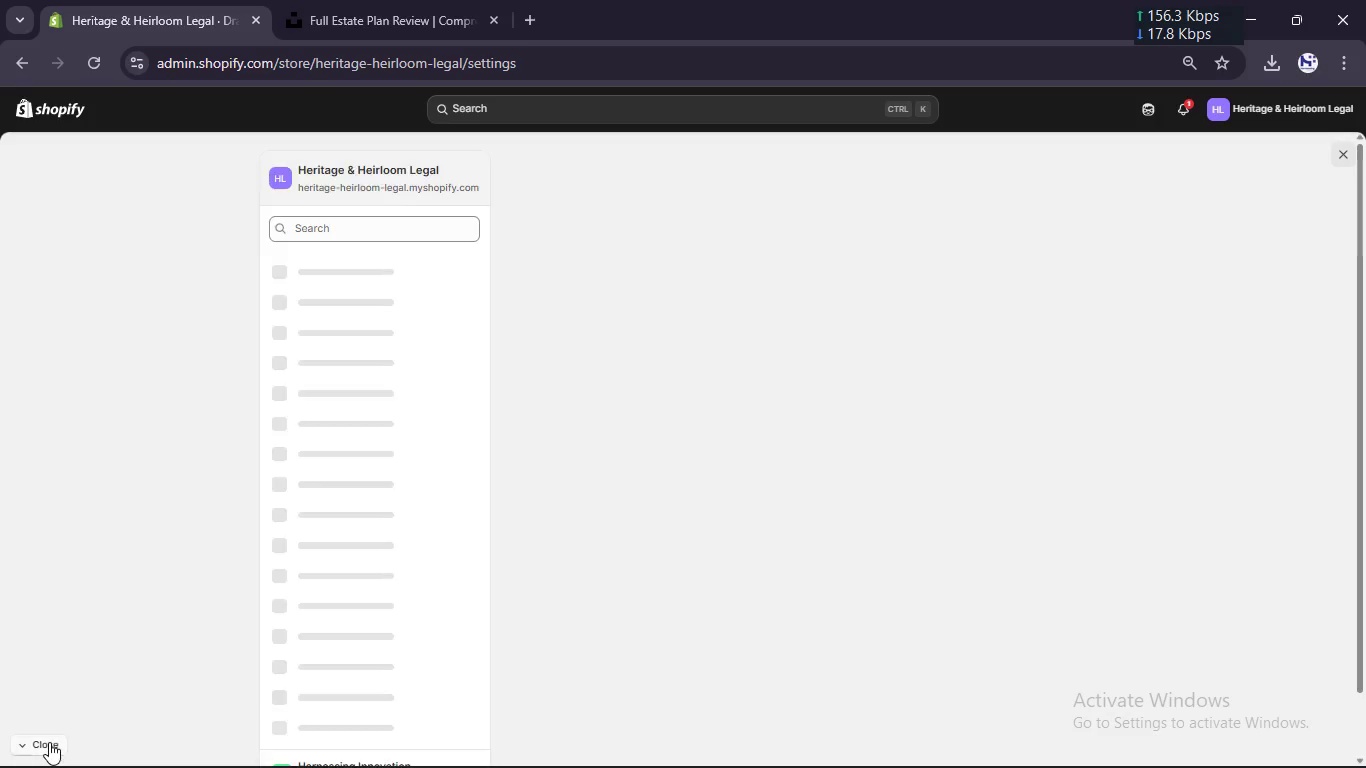 
left_click([356, 364])
 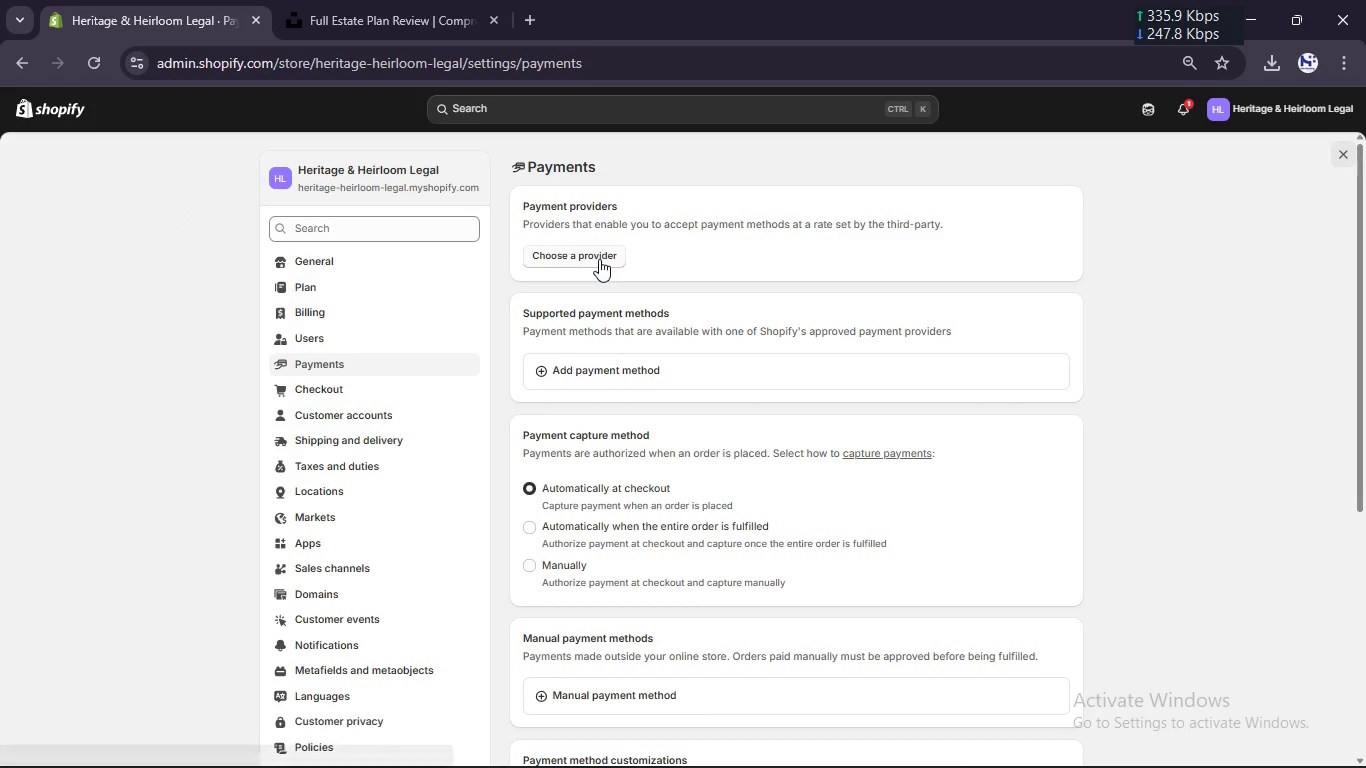 
left_click([591, 259])
 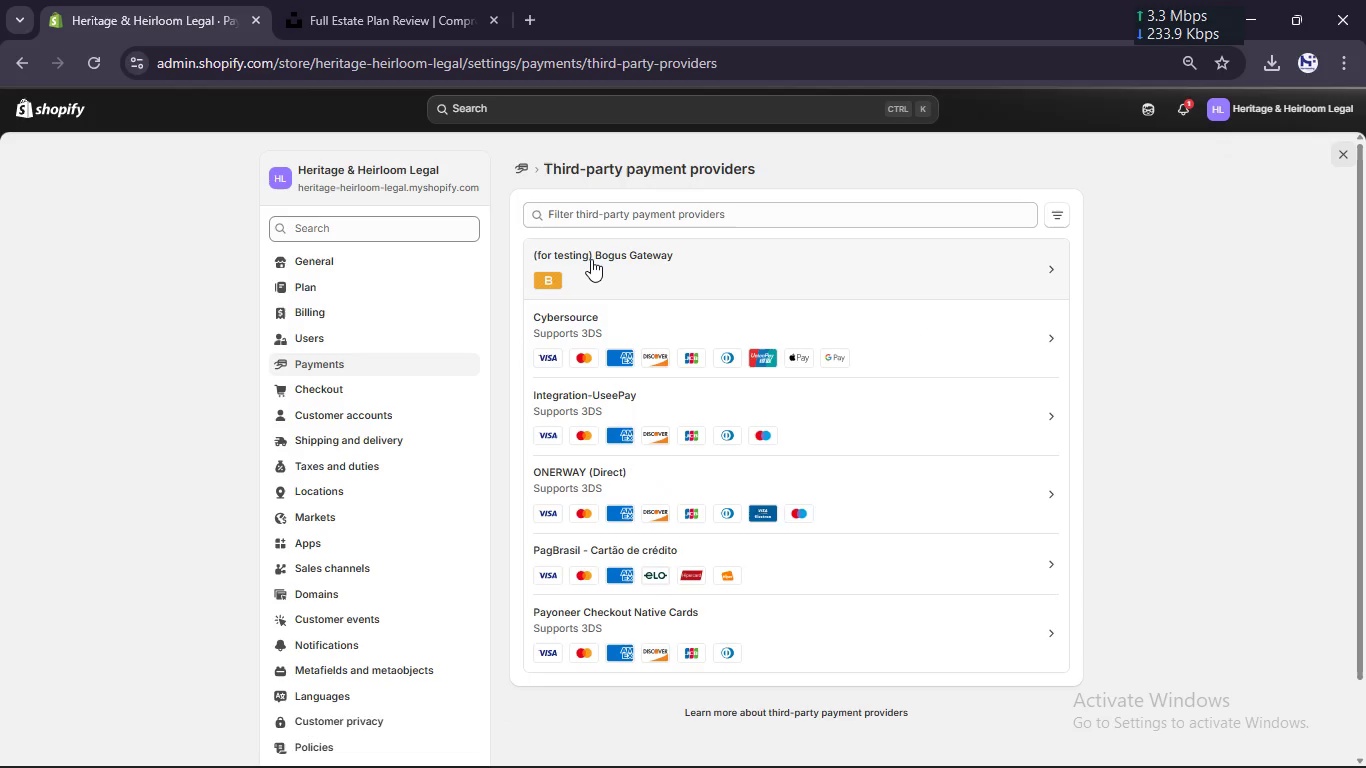 
left_click([613, 216])
 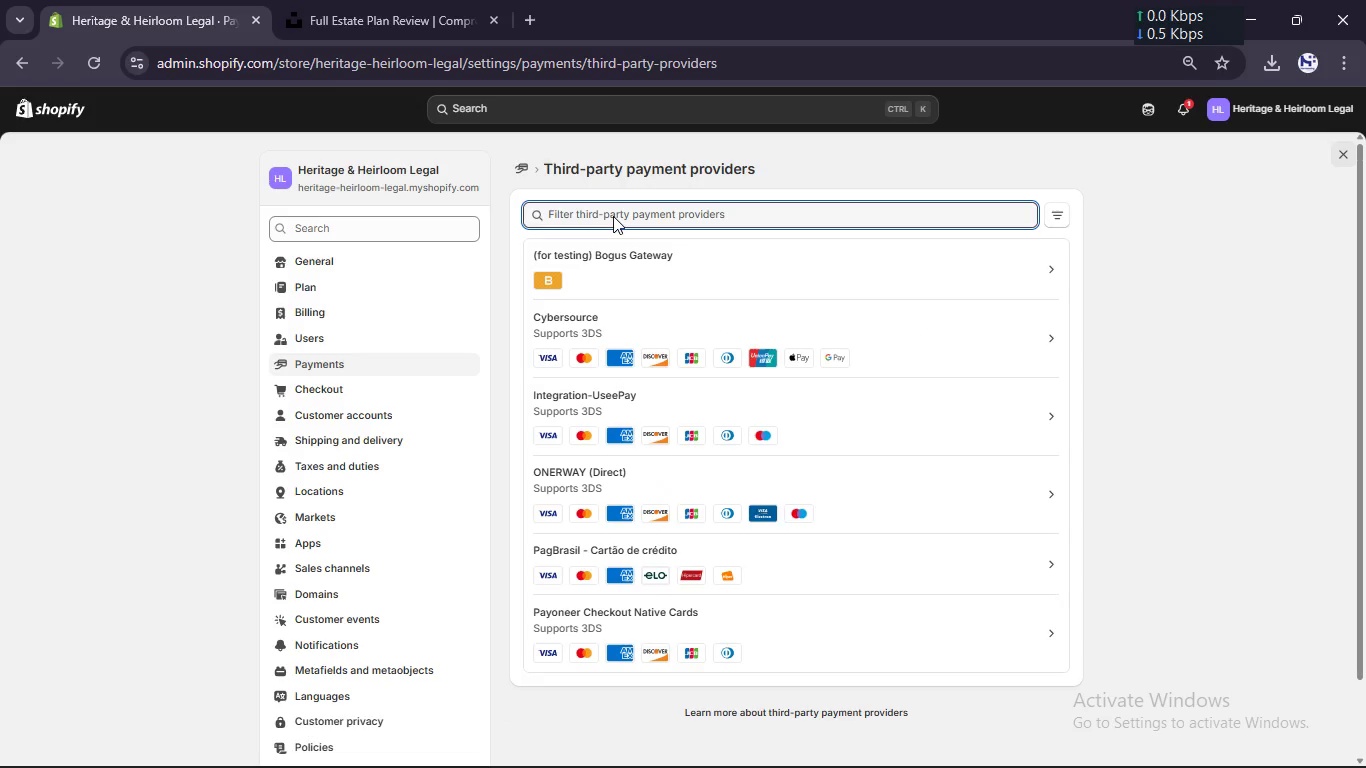 
type(bogu)
 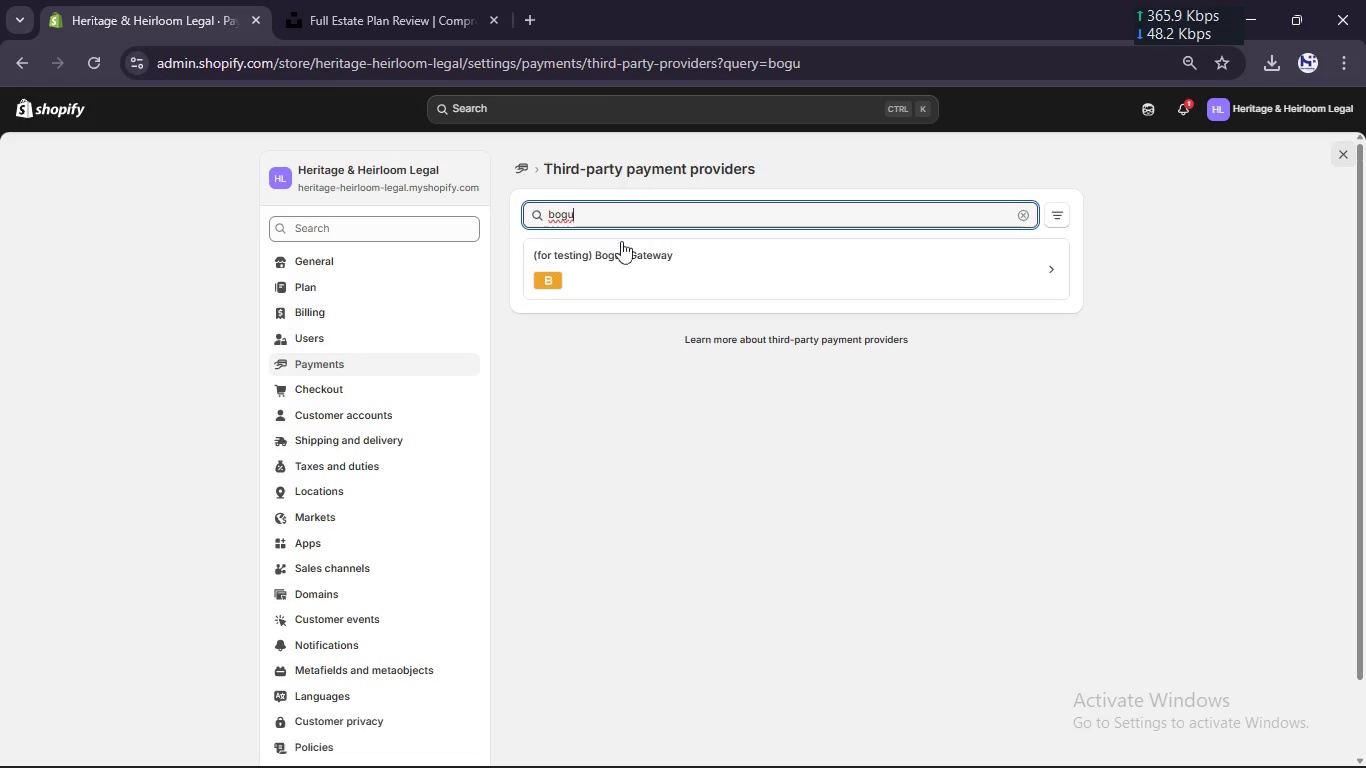 
left_click([624, 257])
 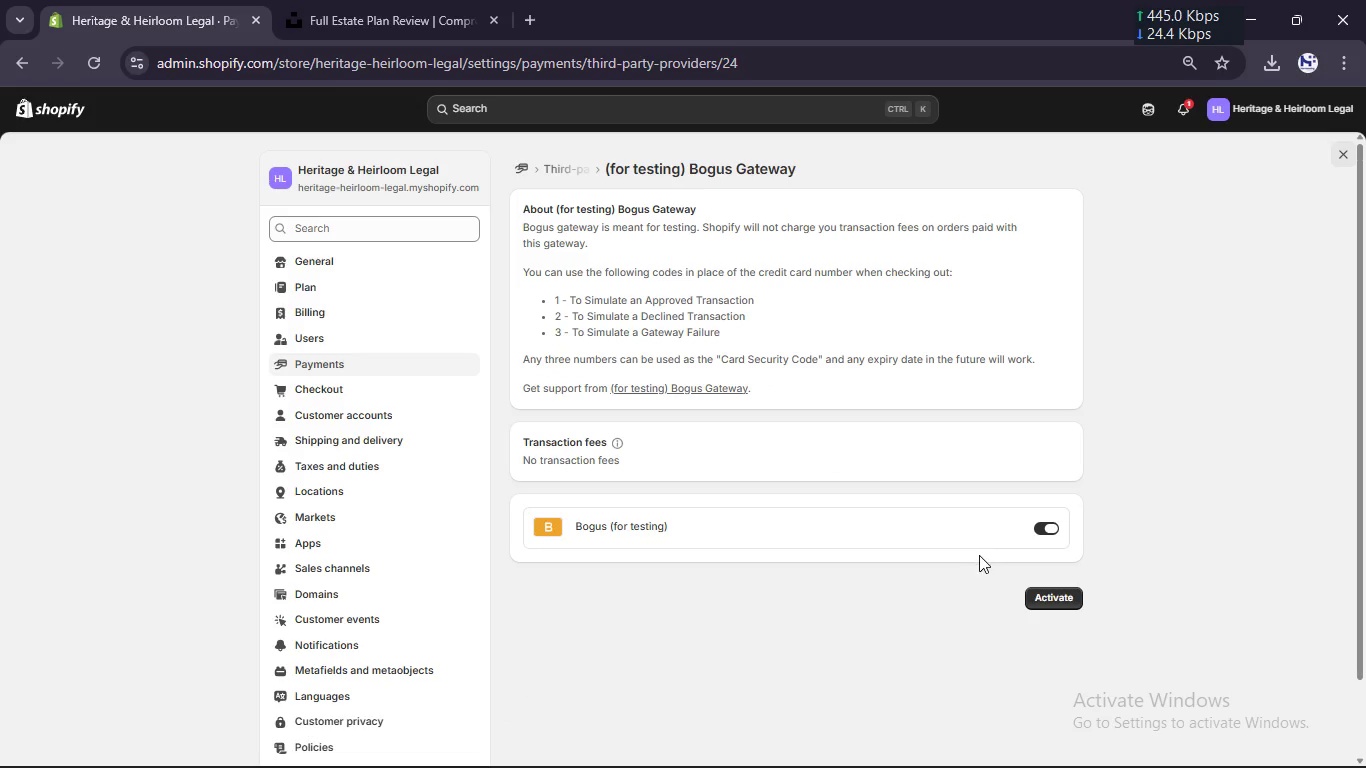 
left_click([1043, 601])
 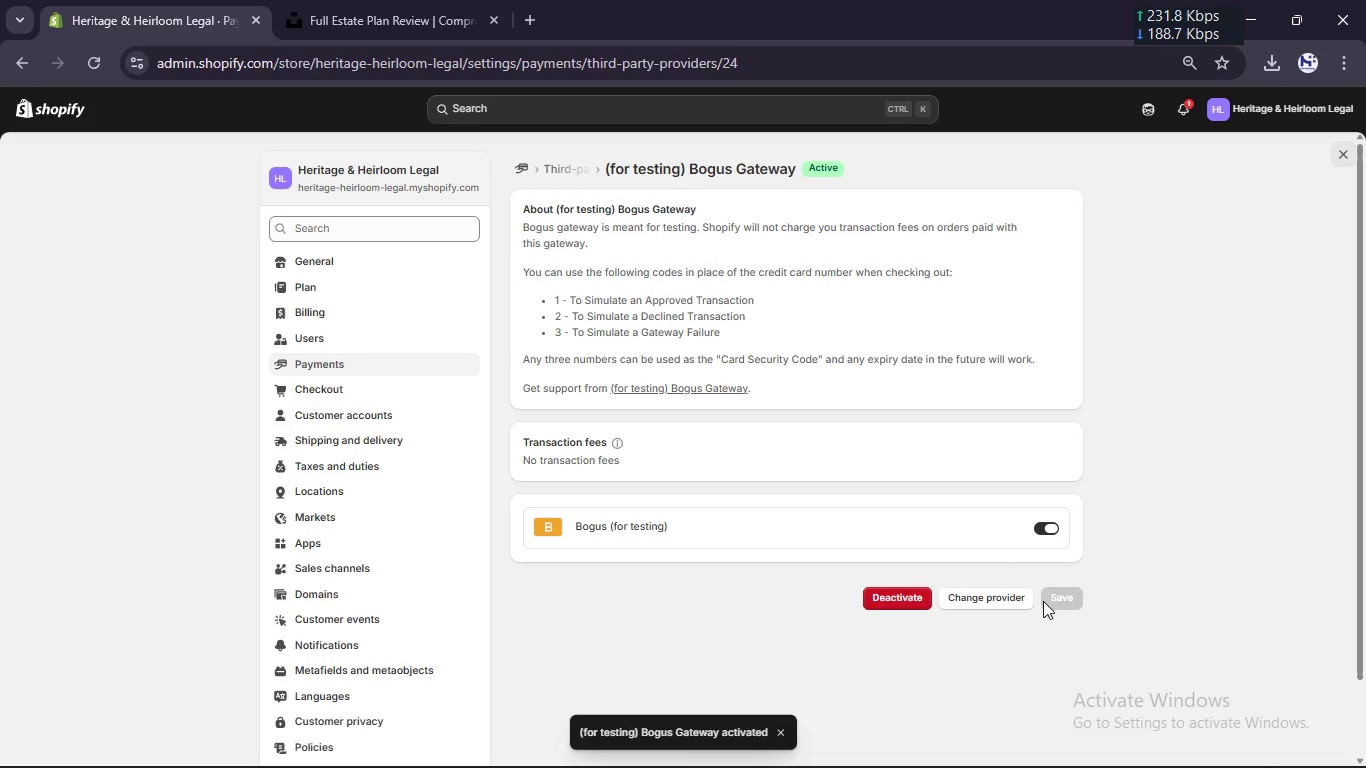 
scroll: coordinate [821, 512], scroll_direction: down, amount: 4.0
 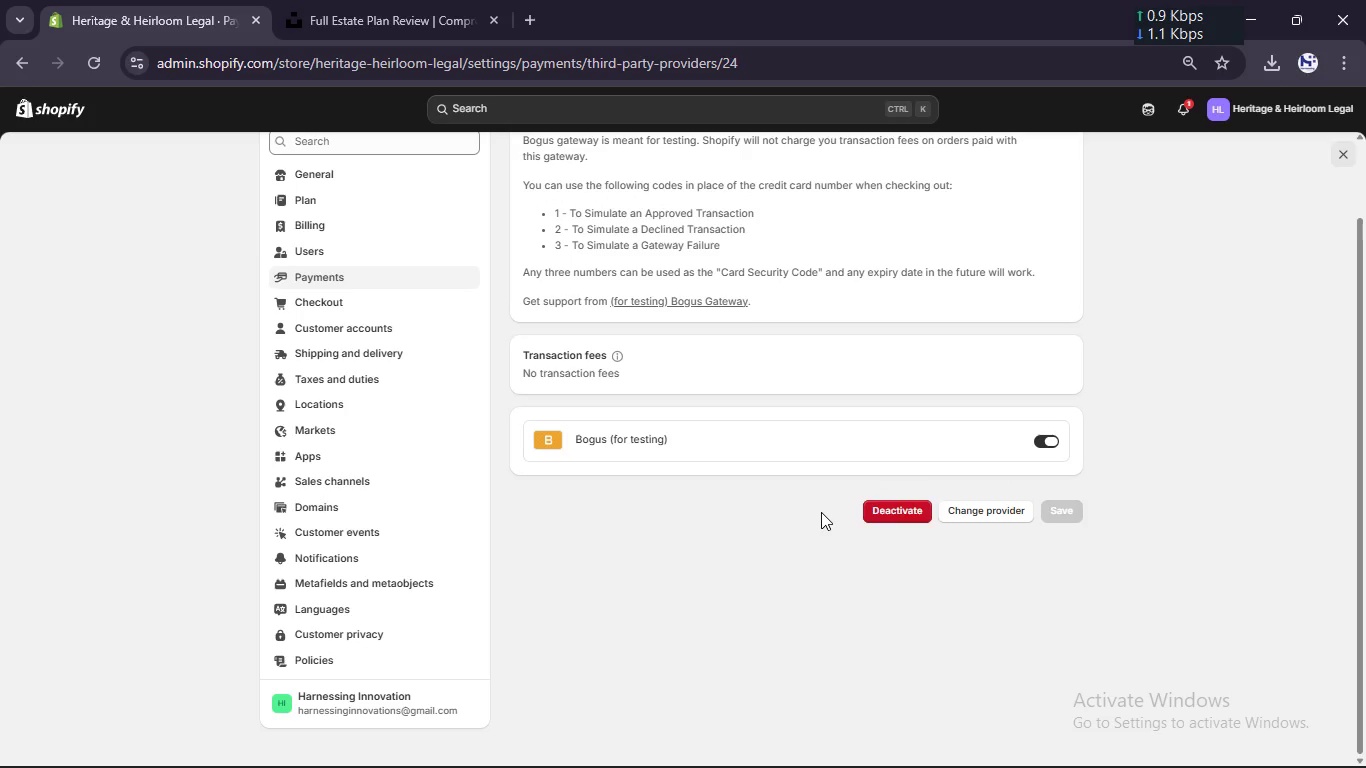 
wait(6.13)
 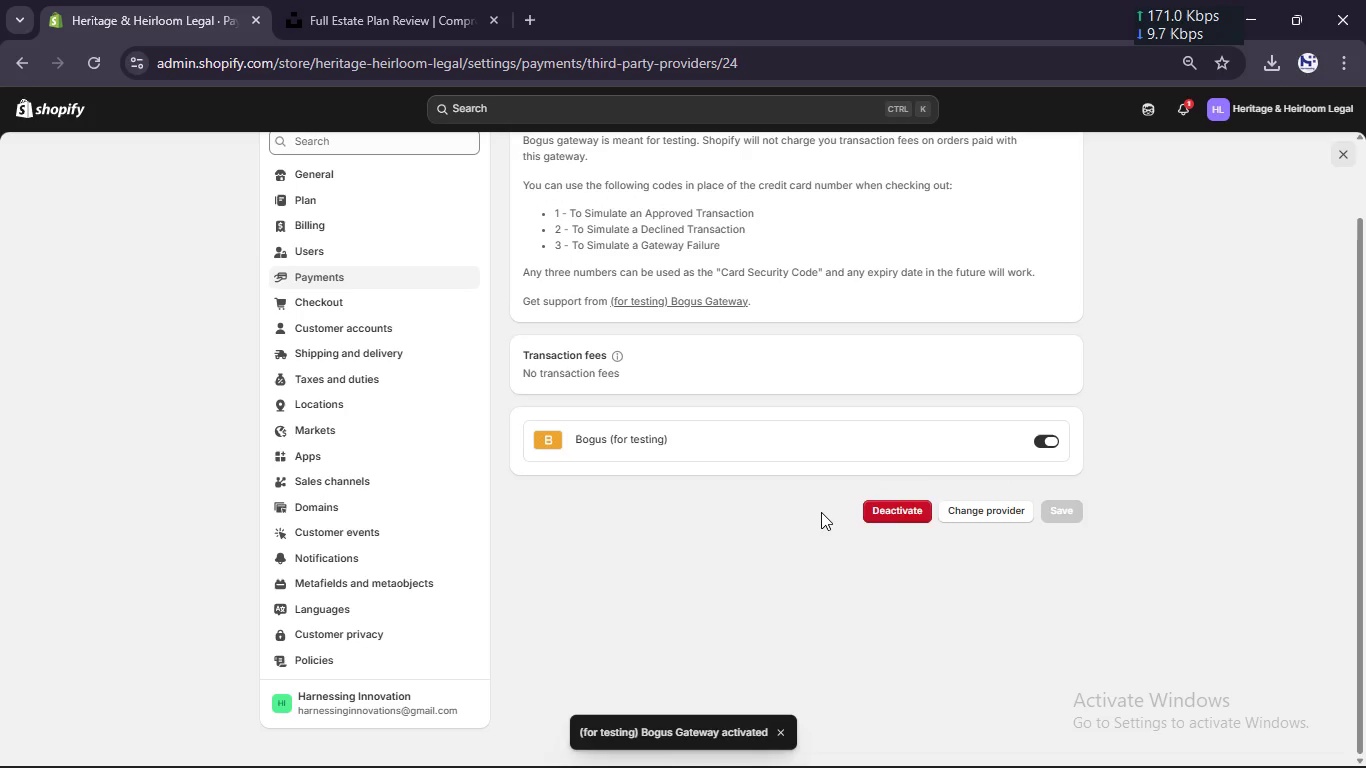 
scroll: coordinate [874, 414], scroll_direction: up, amount: 11.0
 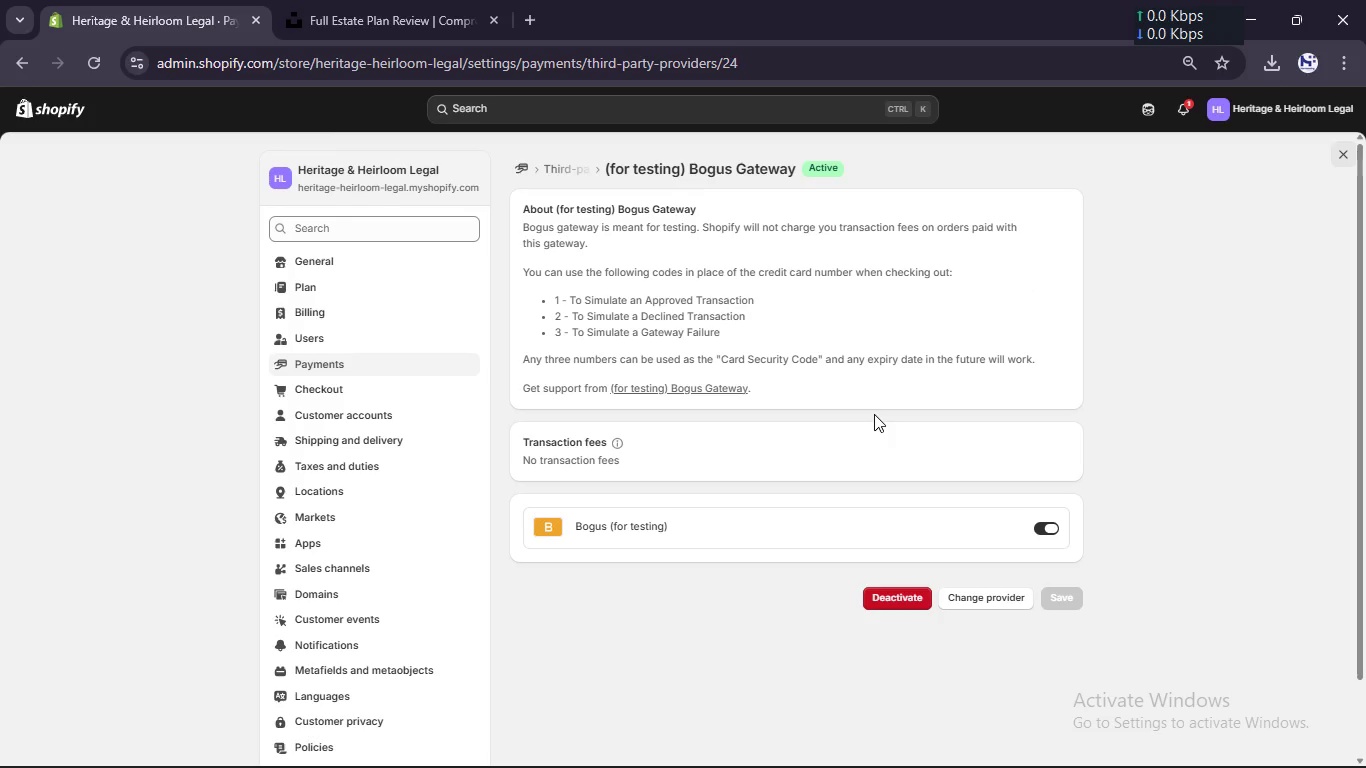 
wait(10.19)
 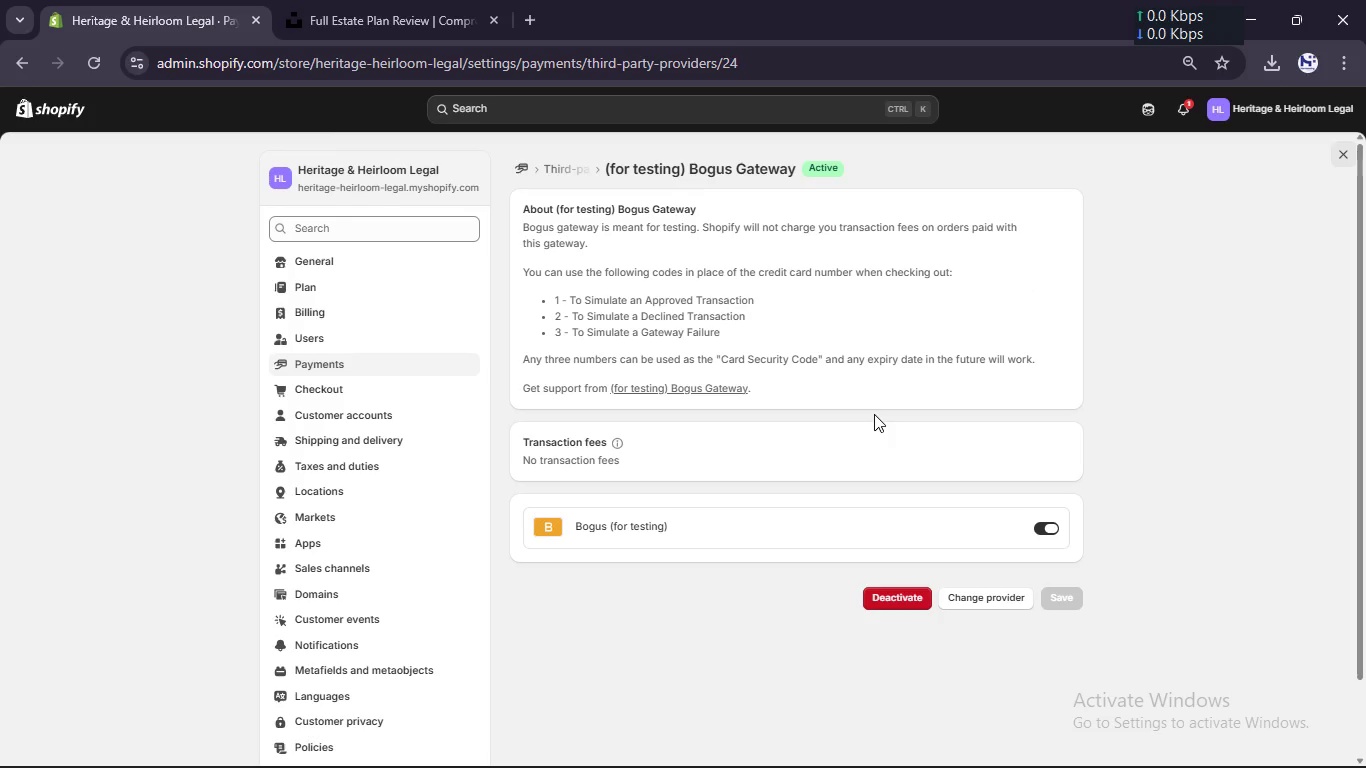 
left_click([66, 107])
 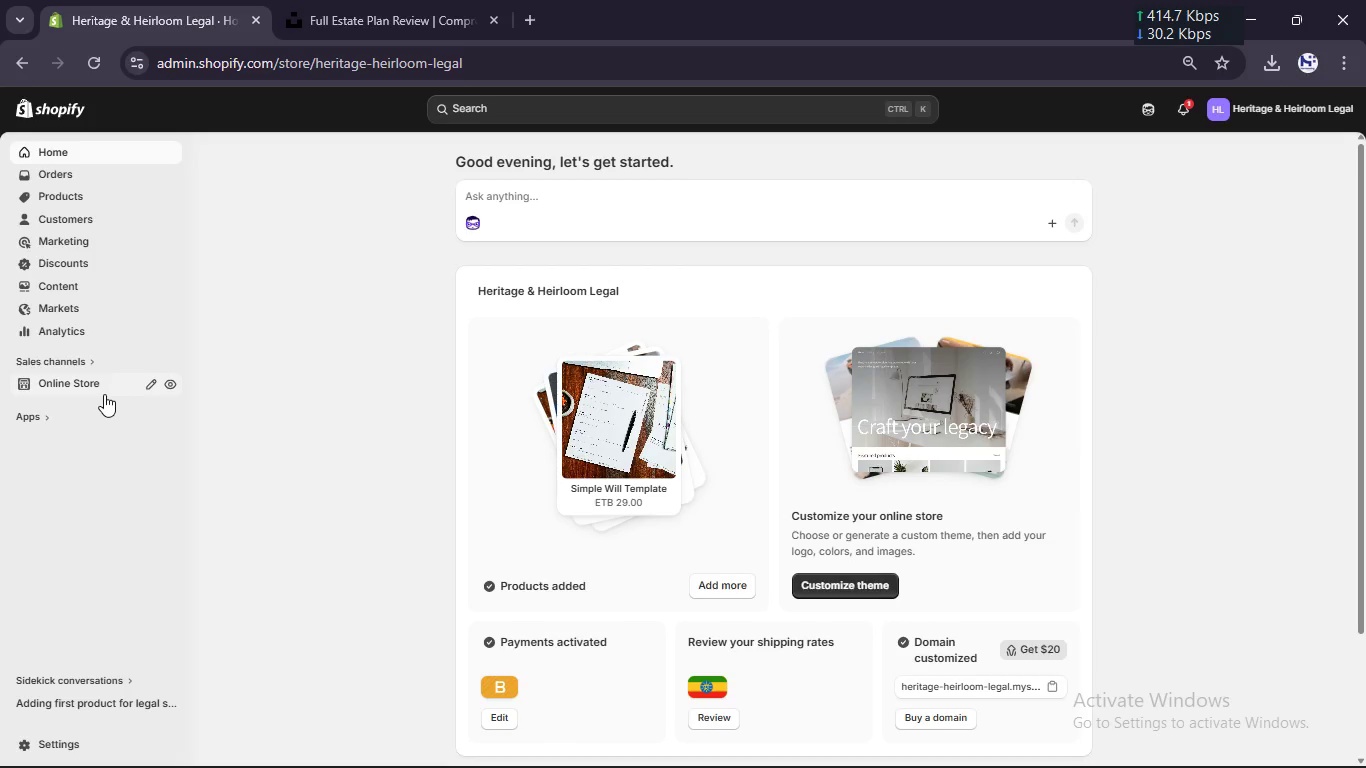 
wait(5.39)
 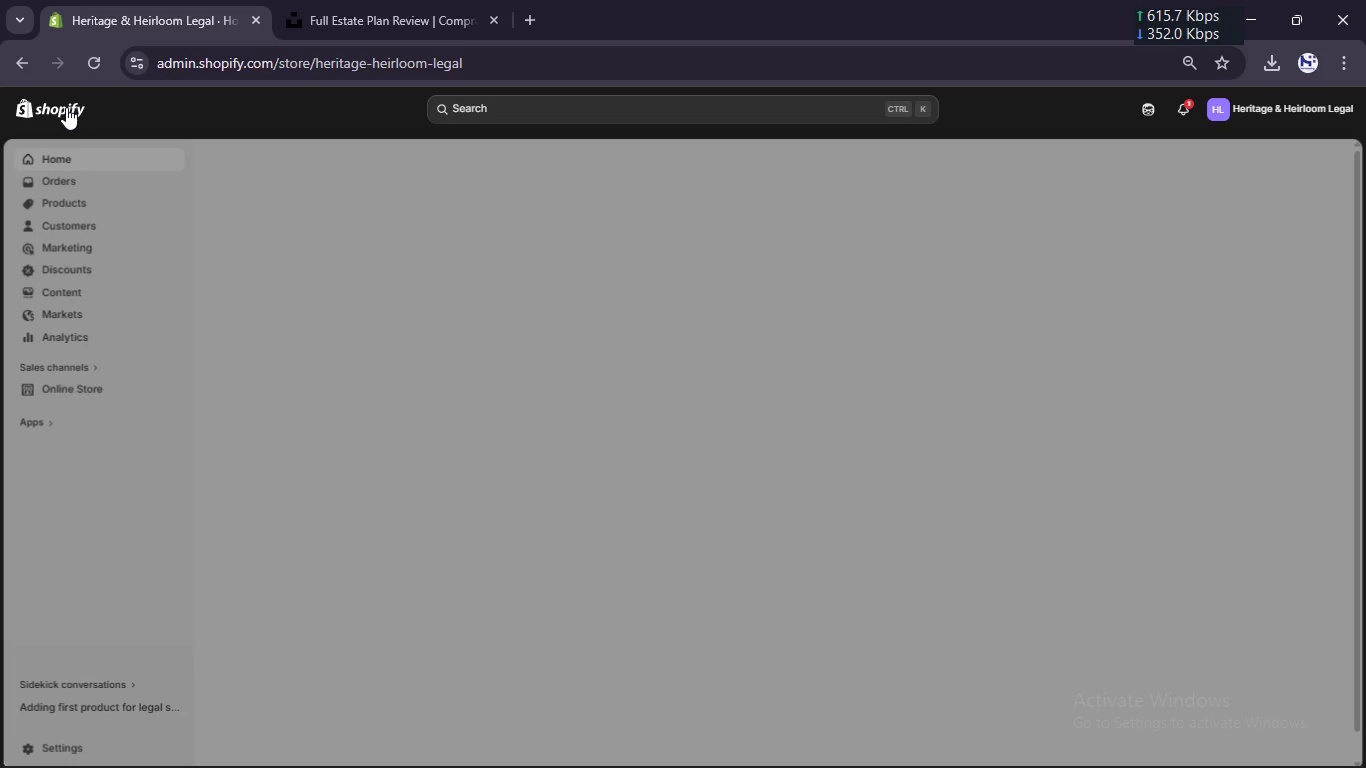 
left_click([70, 386])
 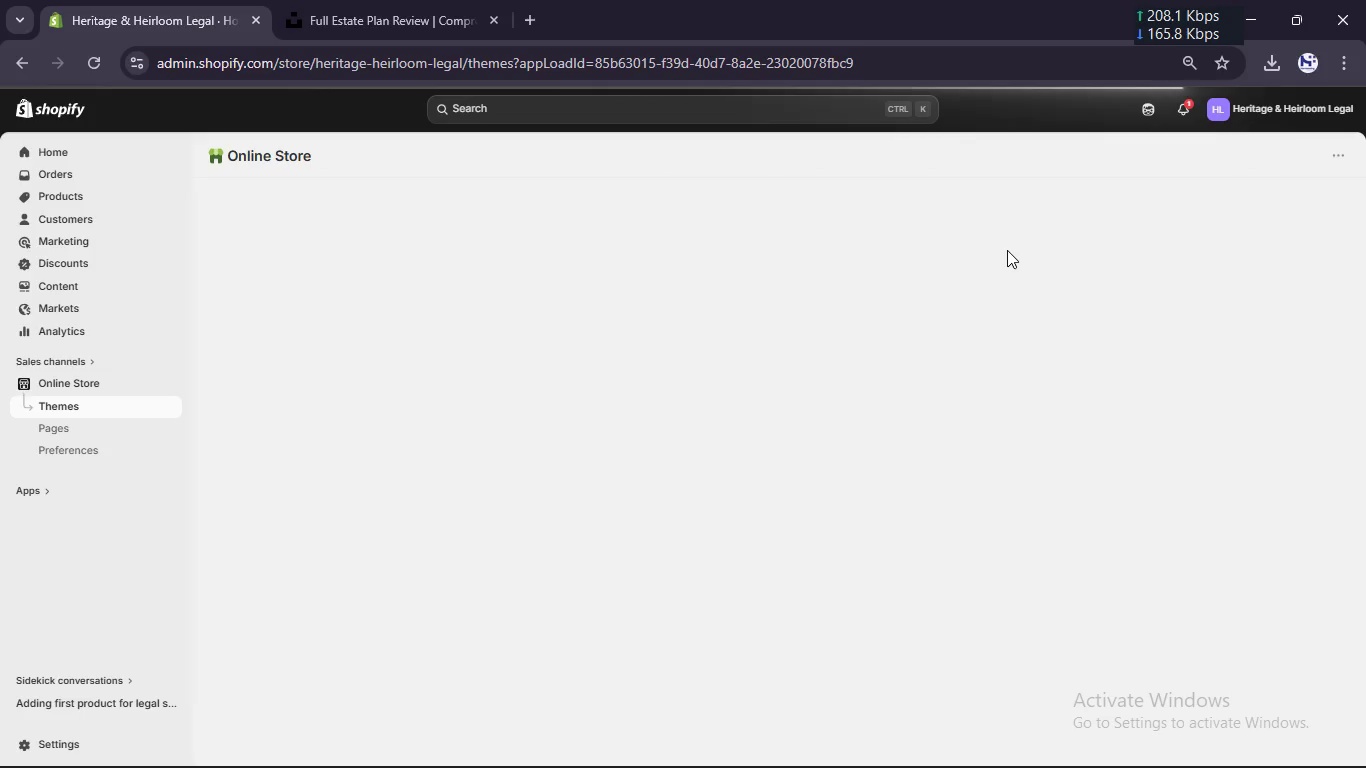 
wait(8.69)
 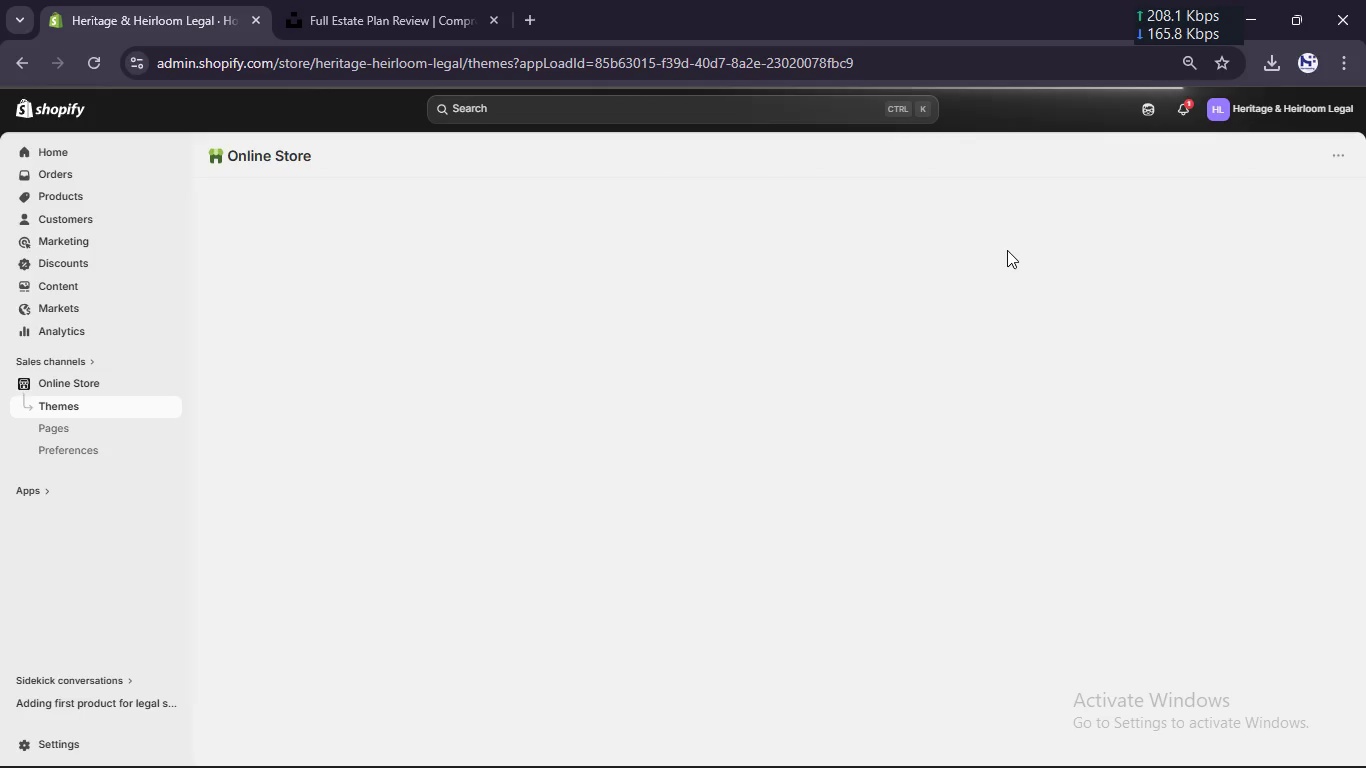 
left_click([1024, 200])
 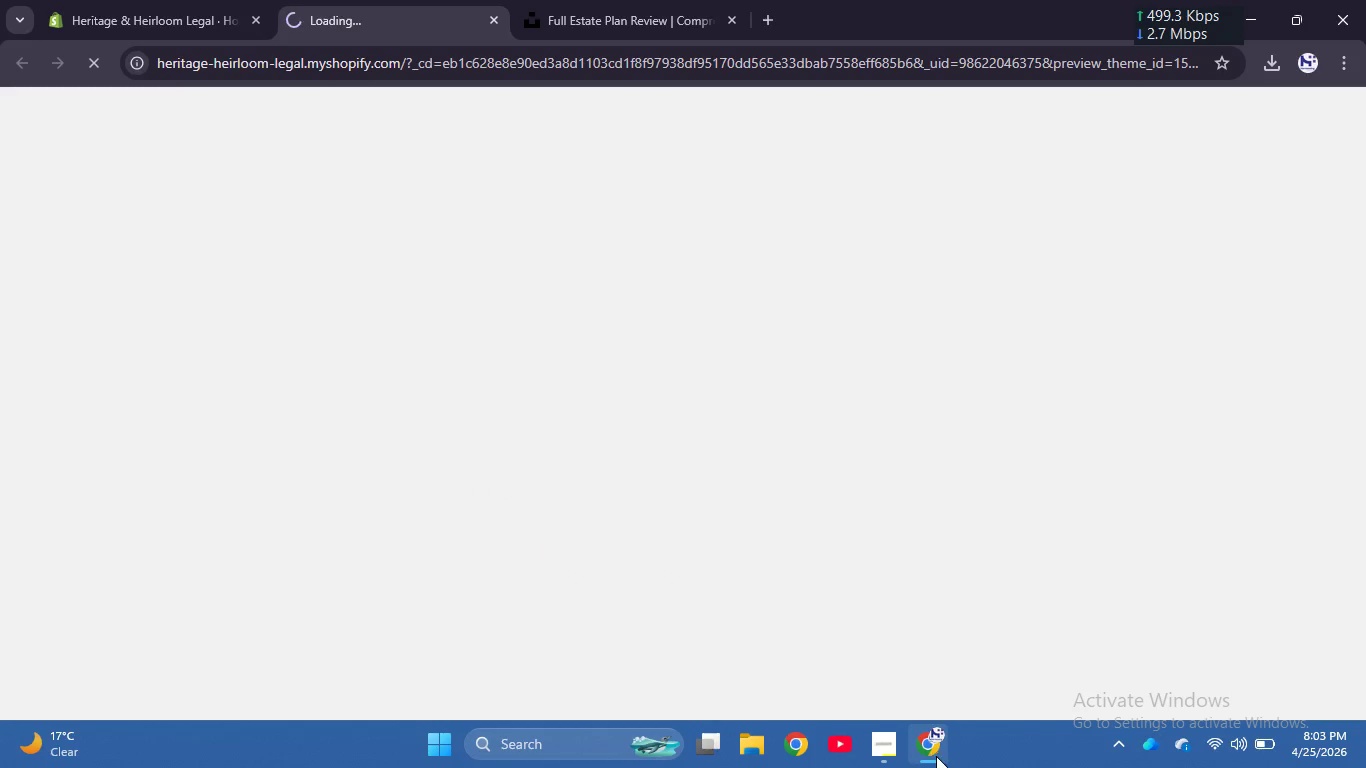 
left_click([894, 744])